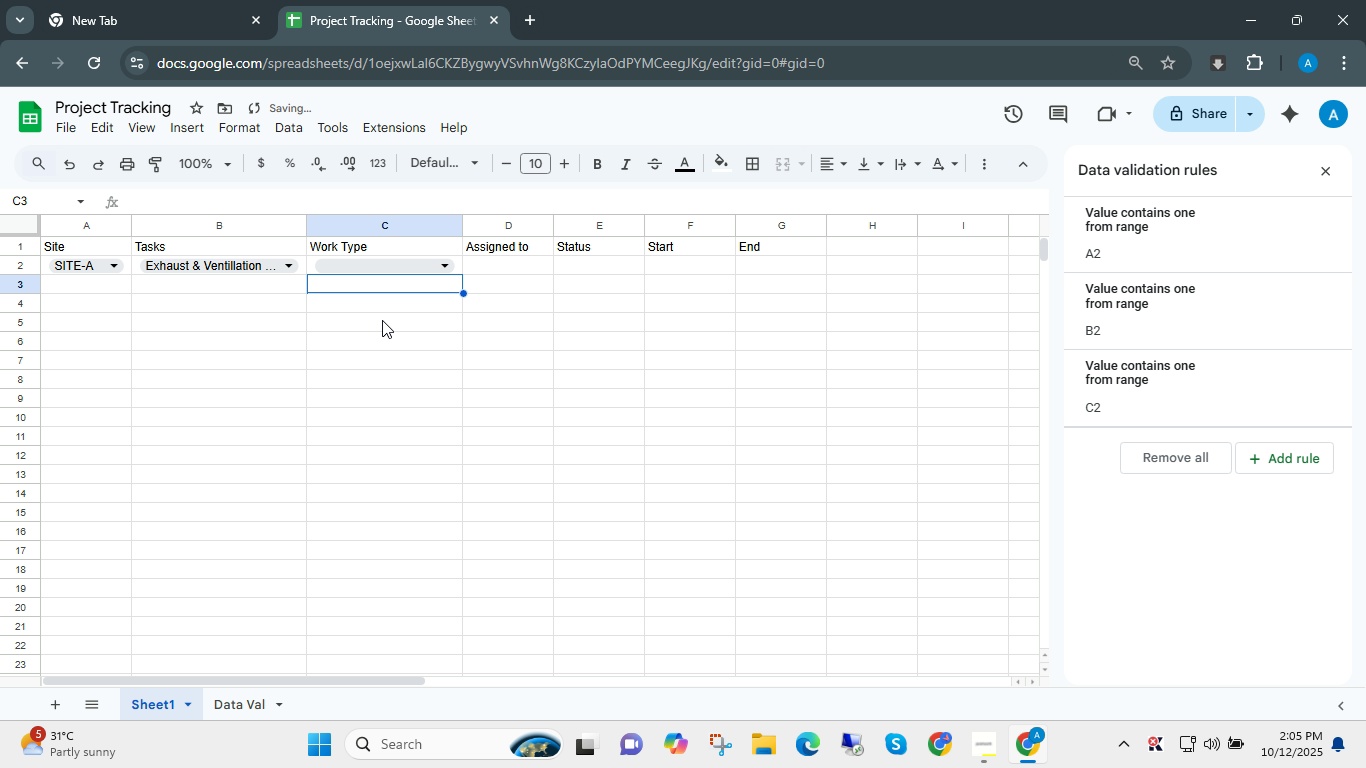 
key(ArrowDown)
 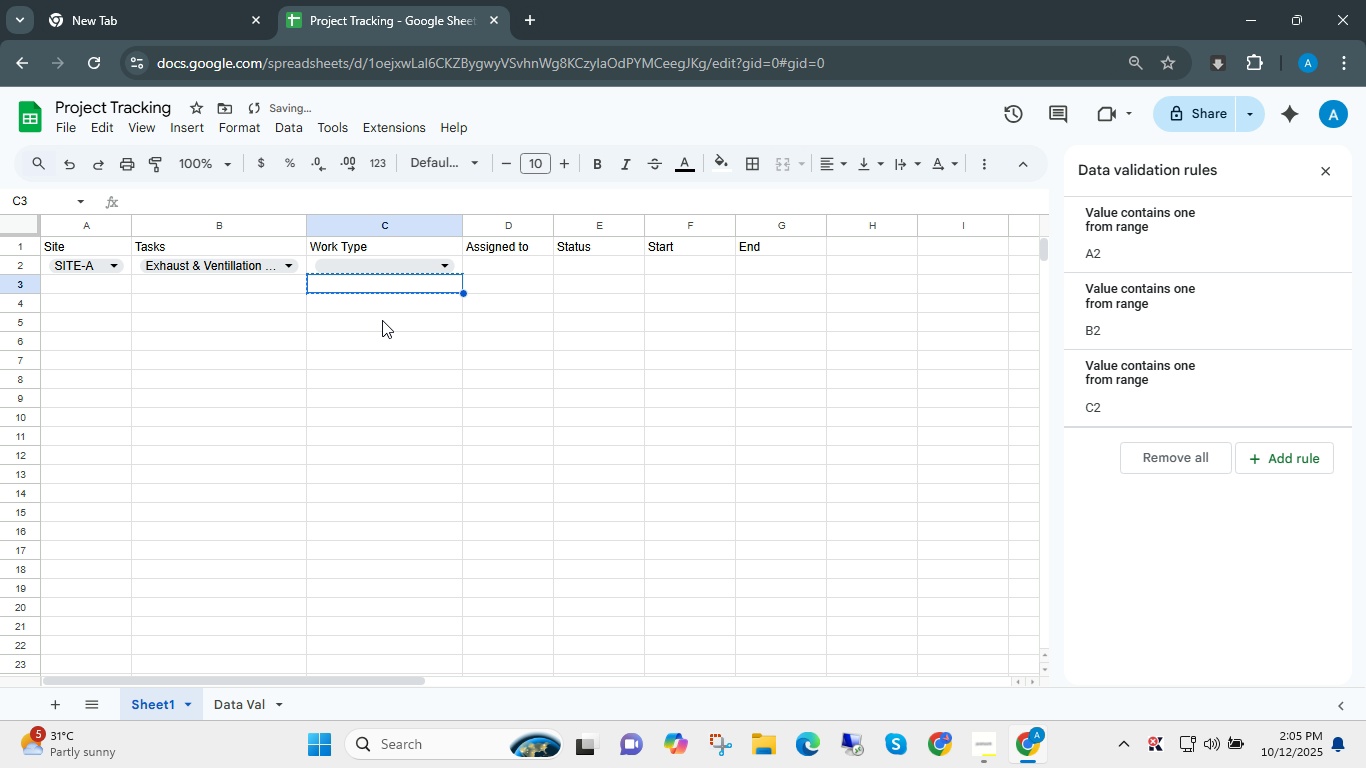 
key(Control+ControlLeft)
 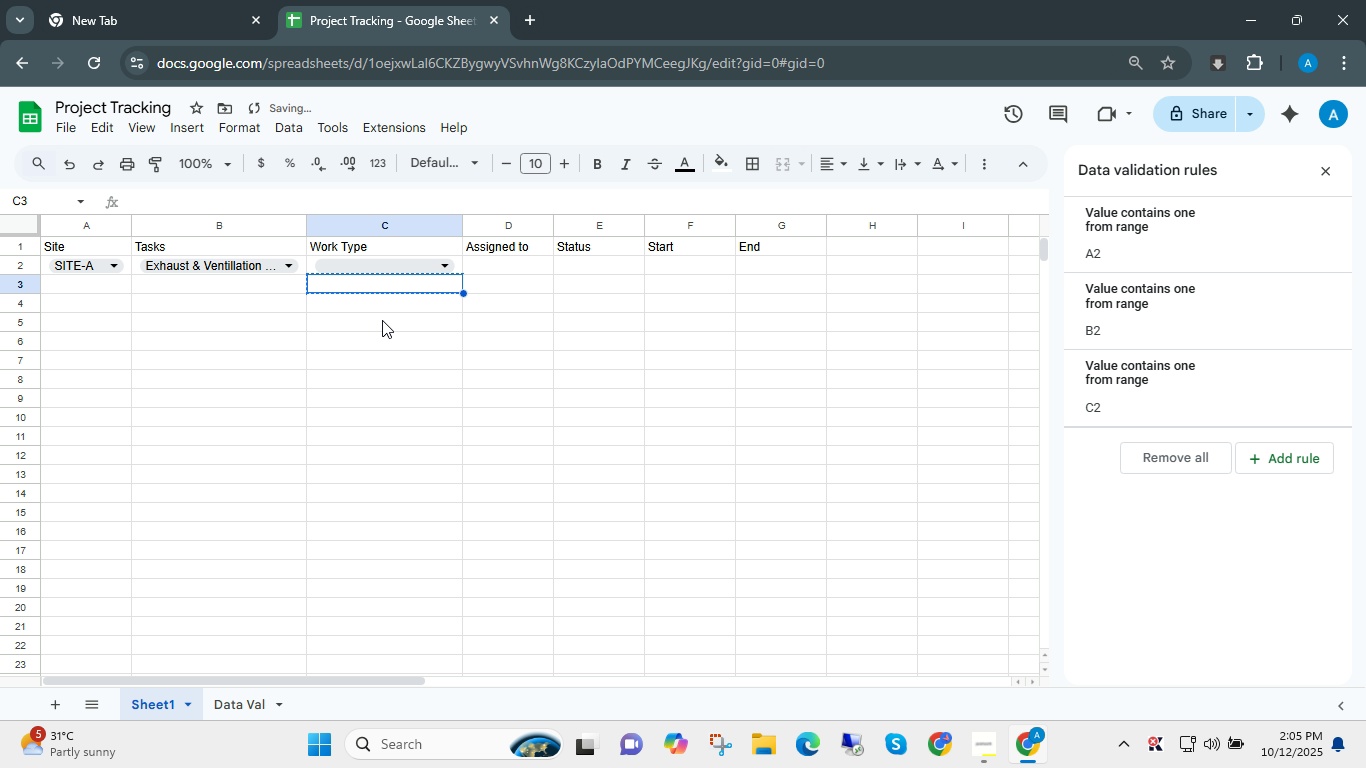 
key(Control+C)
 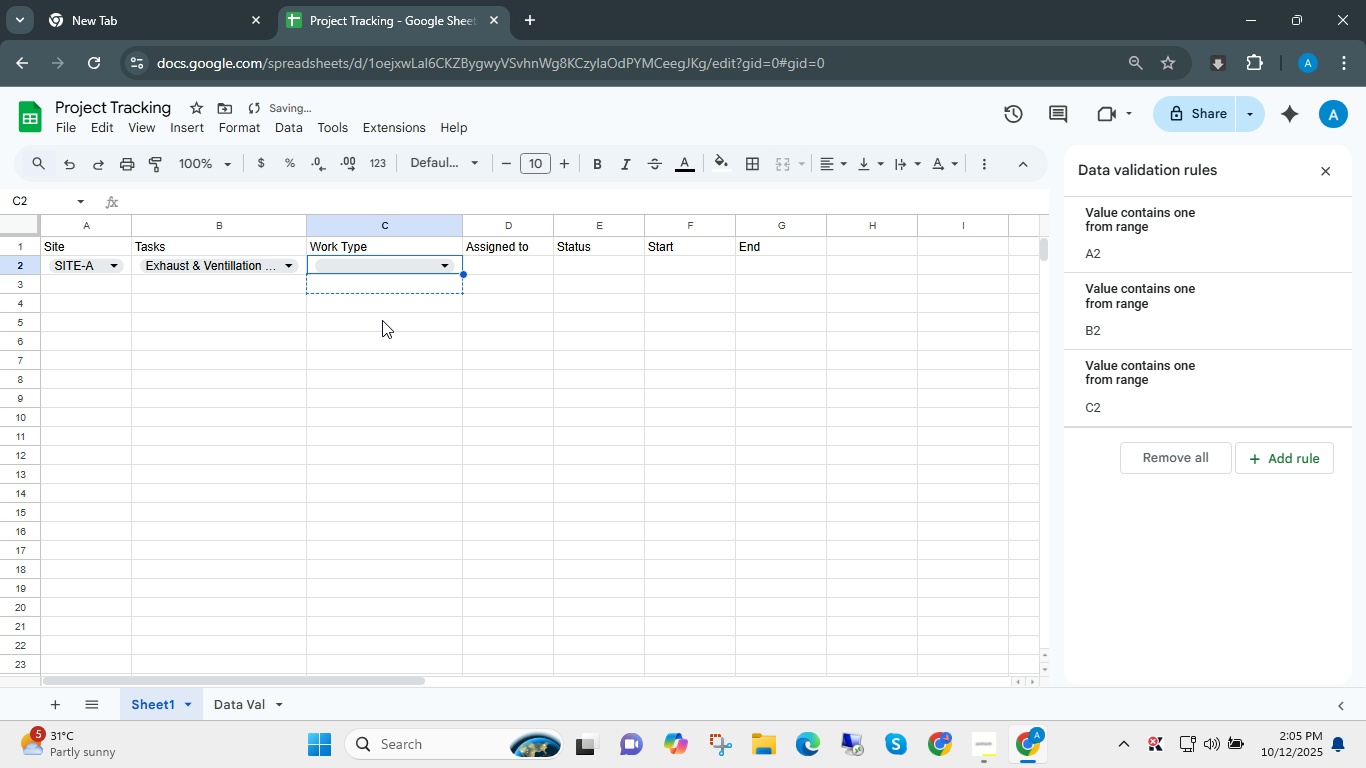 
key(ArrowUp)
 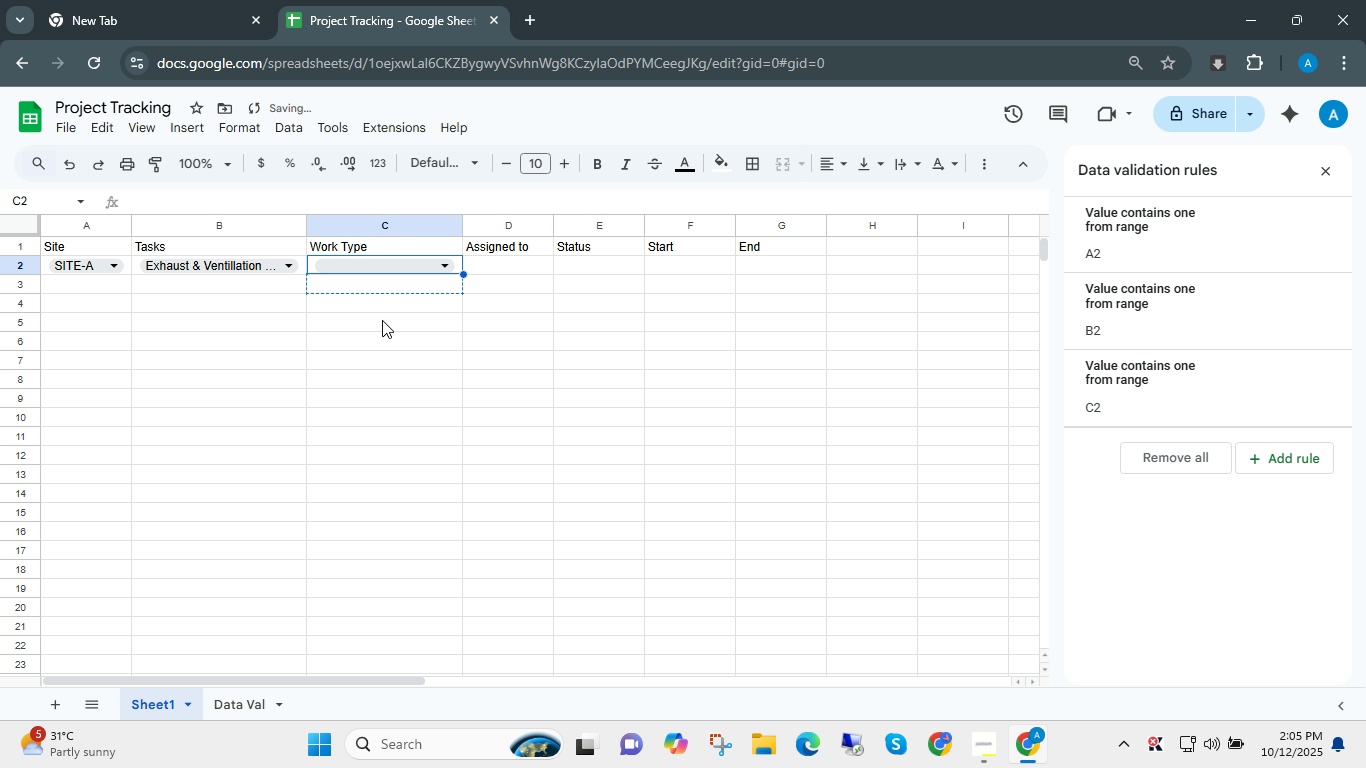 
key(Control+ControlLeft)
 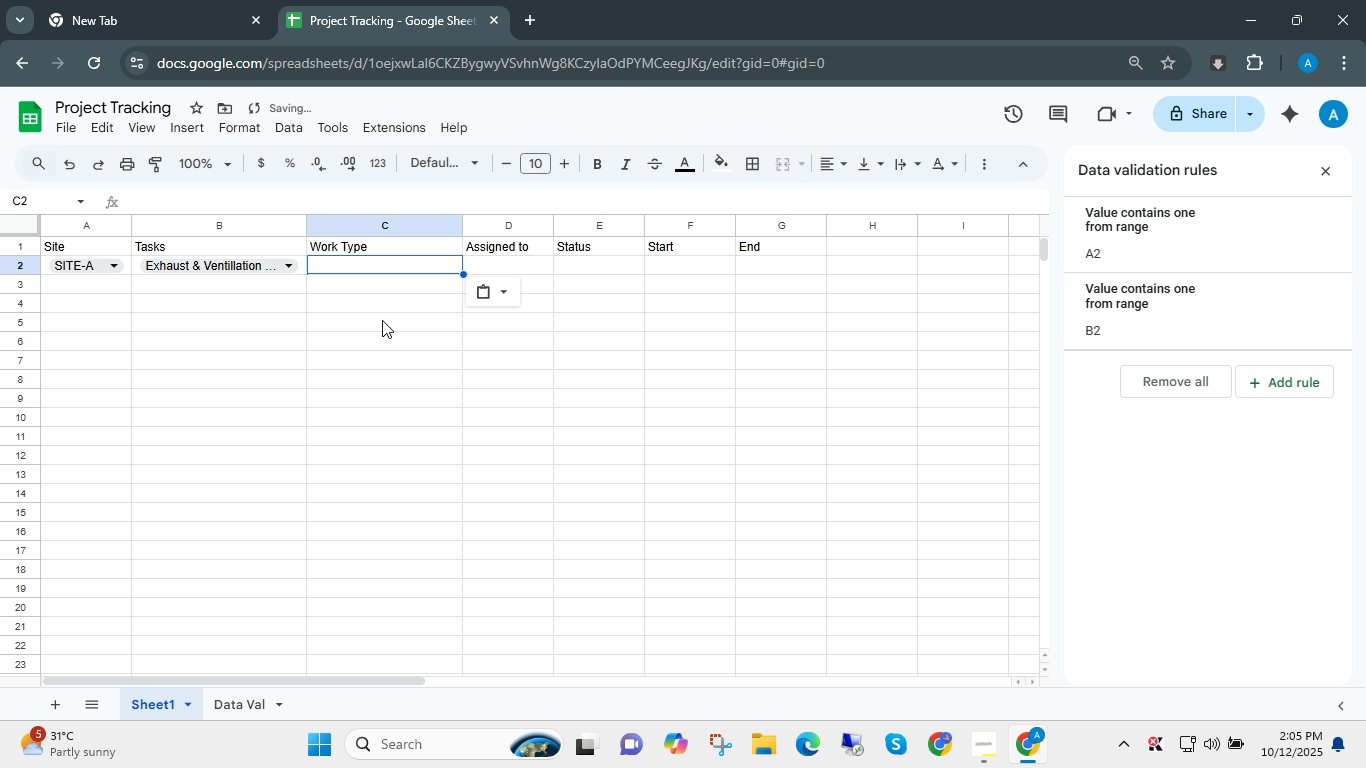 
key(Control+V)
 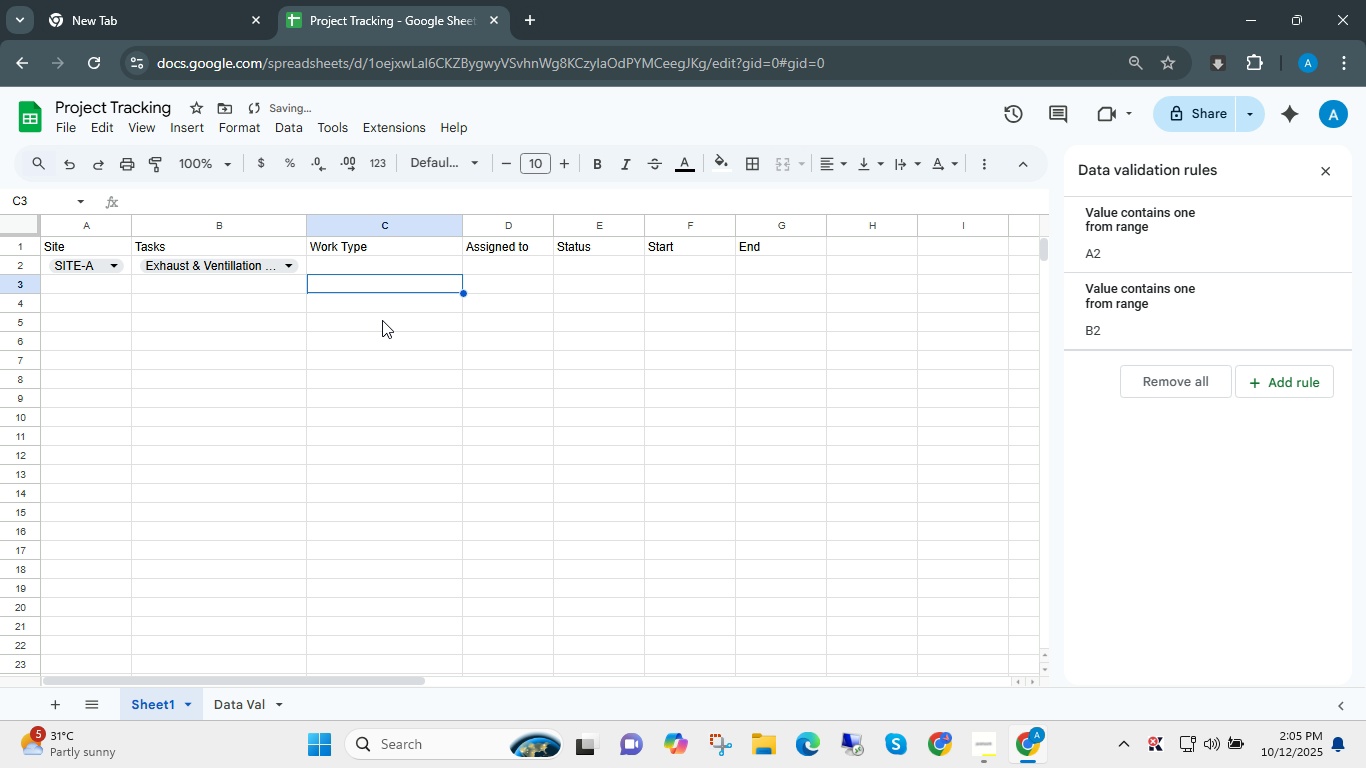 
key(ArrowDown)
 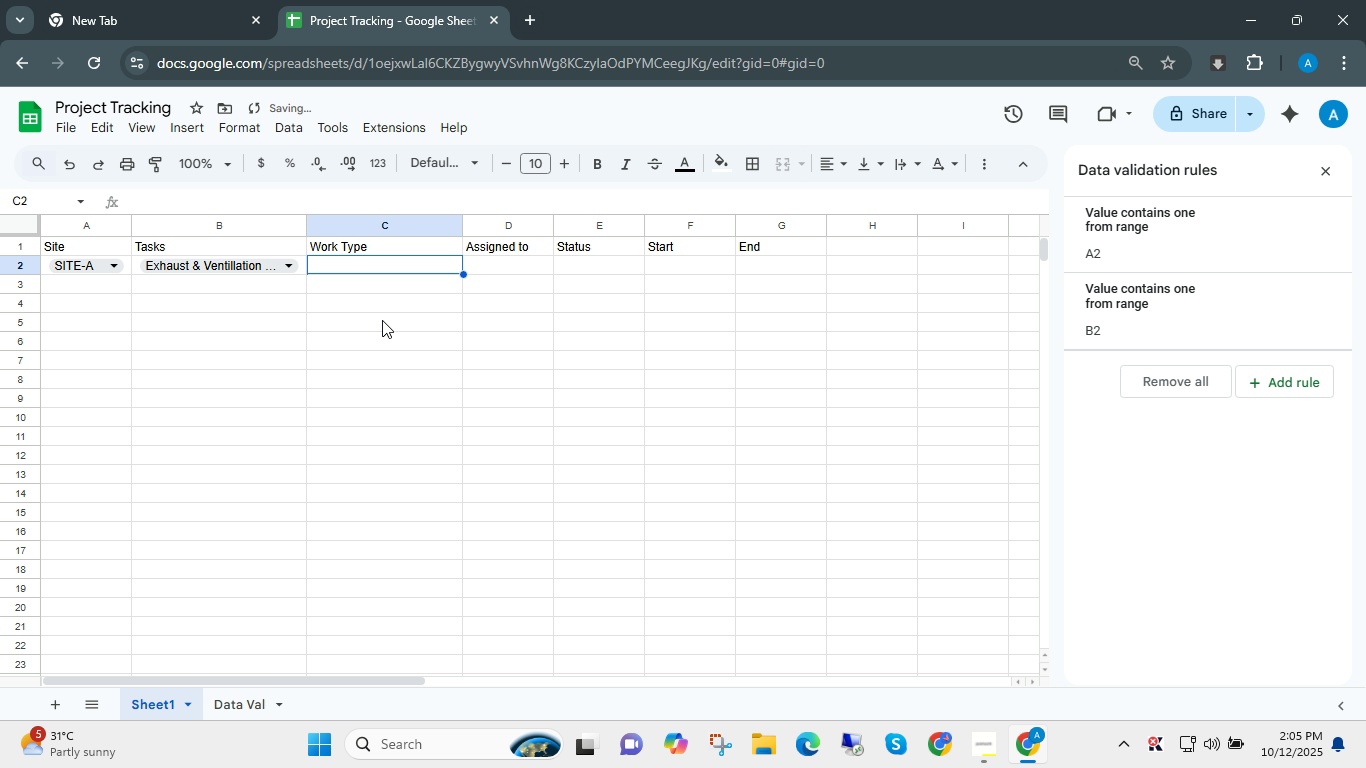 
key(ArrowUp)
 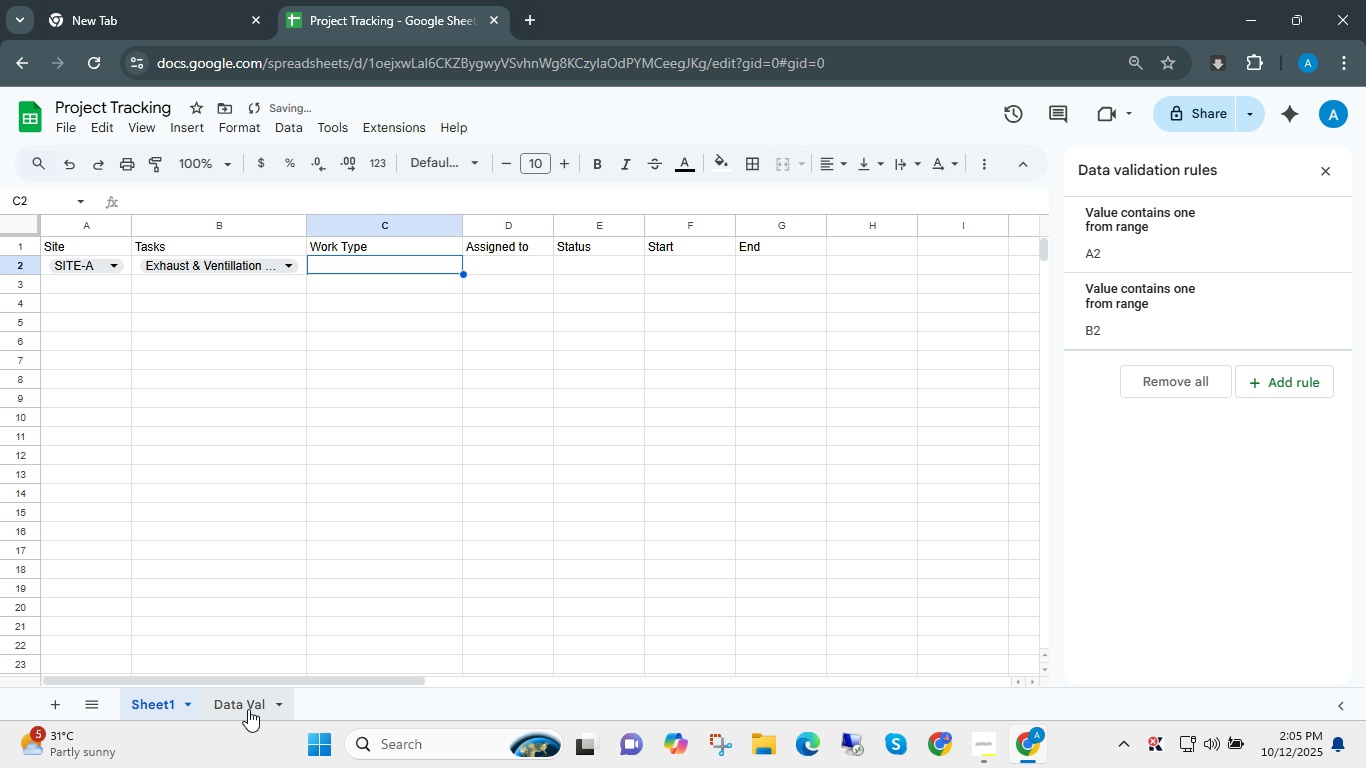 
left_click([245, 706])
 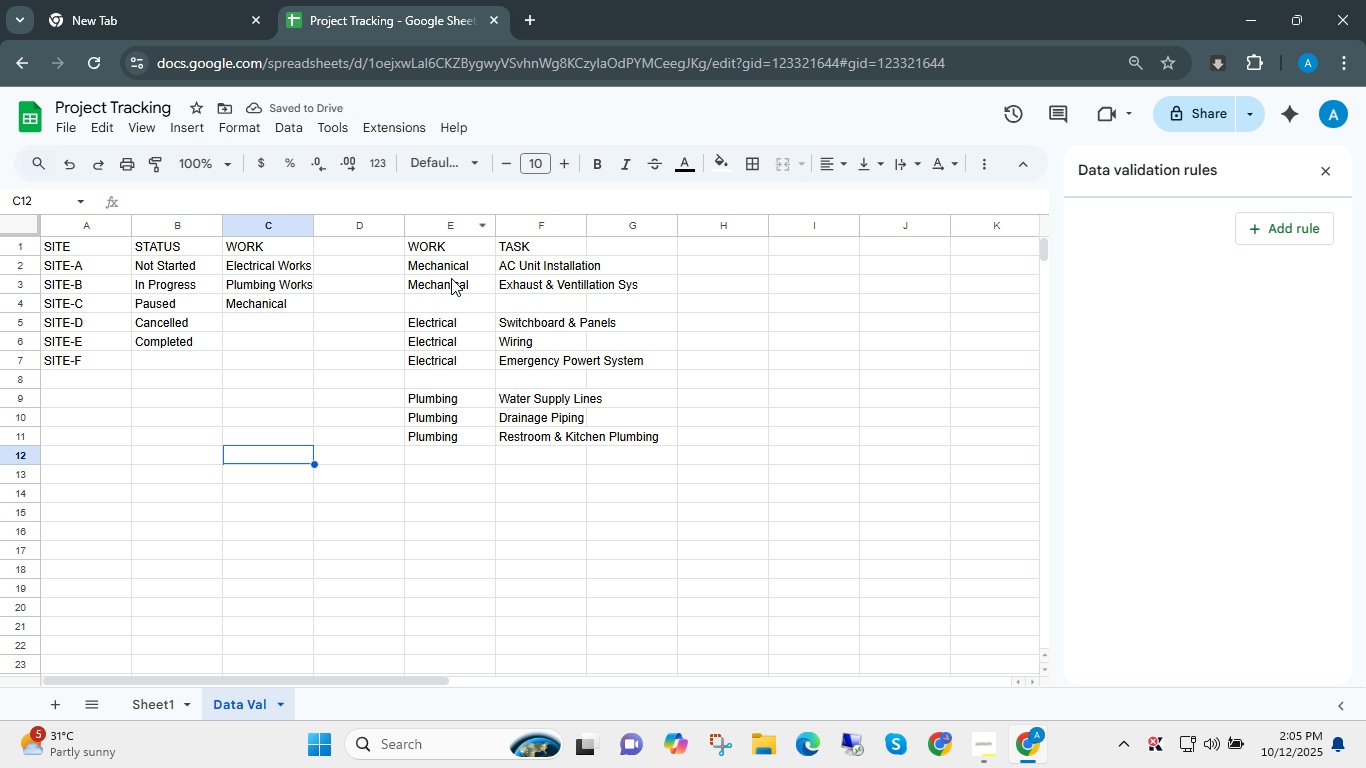 
left_click_drag(start_coordinate=[448, 269], to_coordinate=[443, 446])
 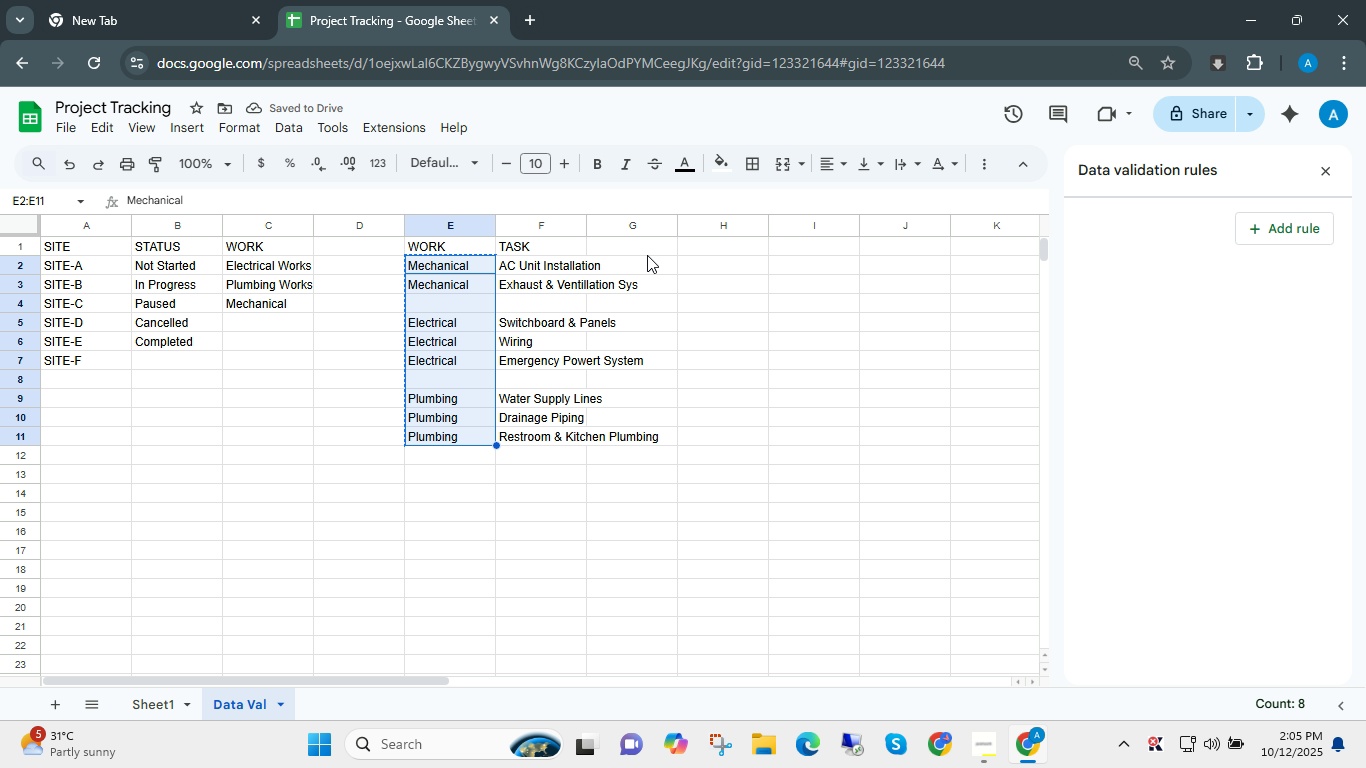 
key(Control+C)
 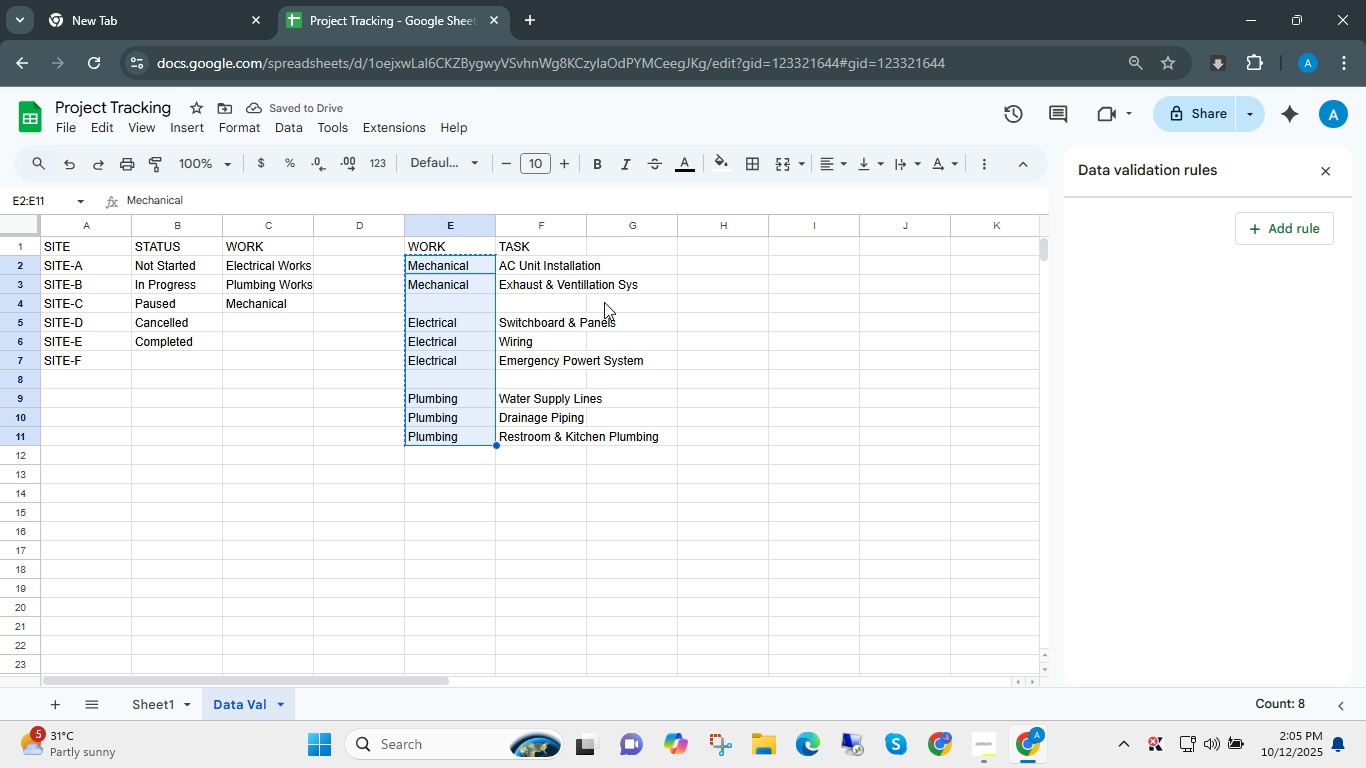 
key(Control+C)
 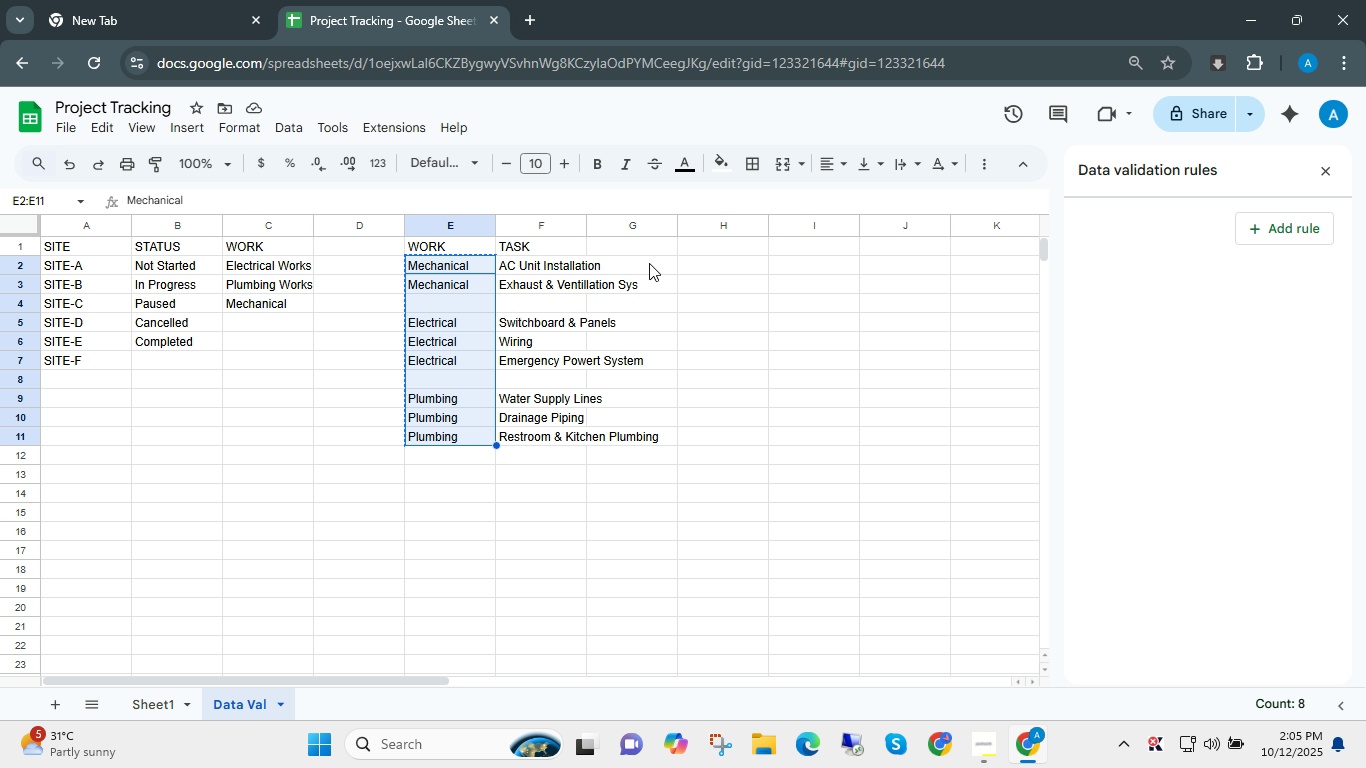 
left_click([649, 263])
 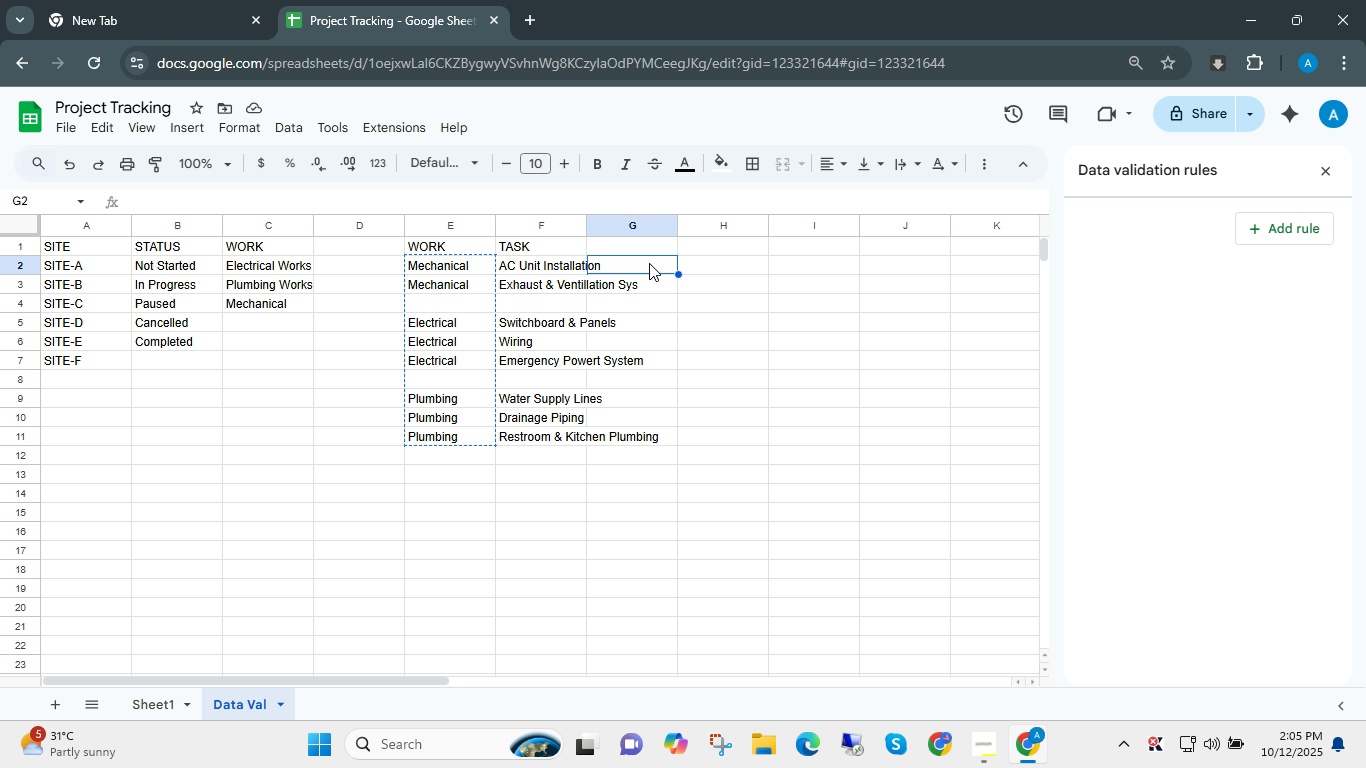 
key(Control+Shift+V)
 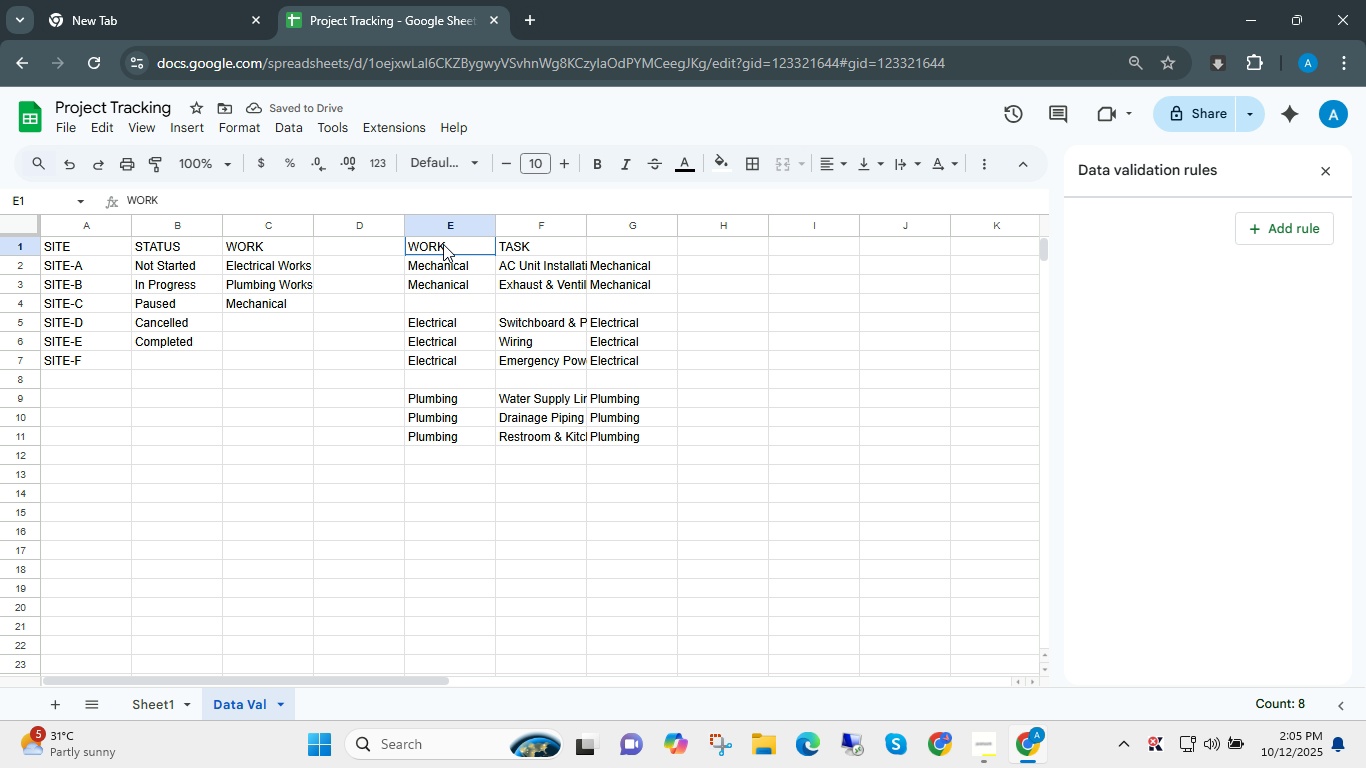 
left_click_drag(start_coordinate=[443, 244], to_coordinate=[450, 439])
 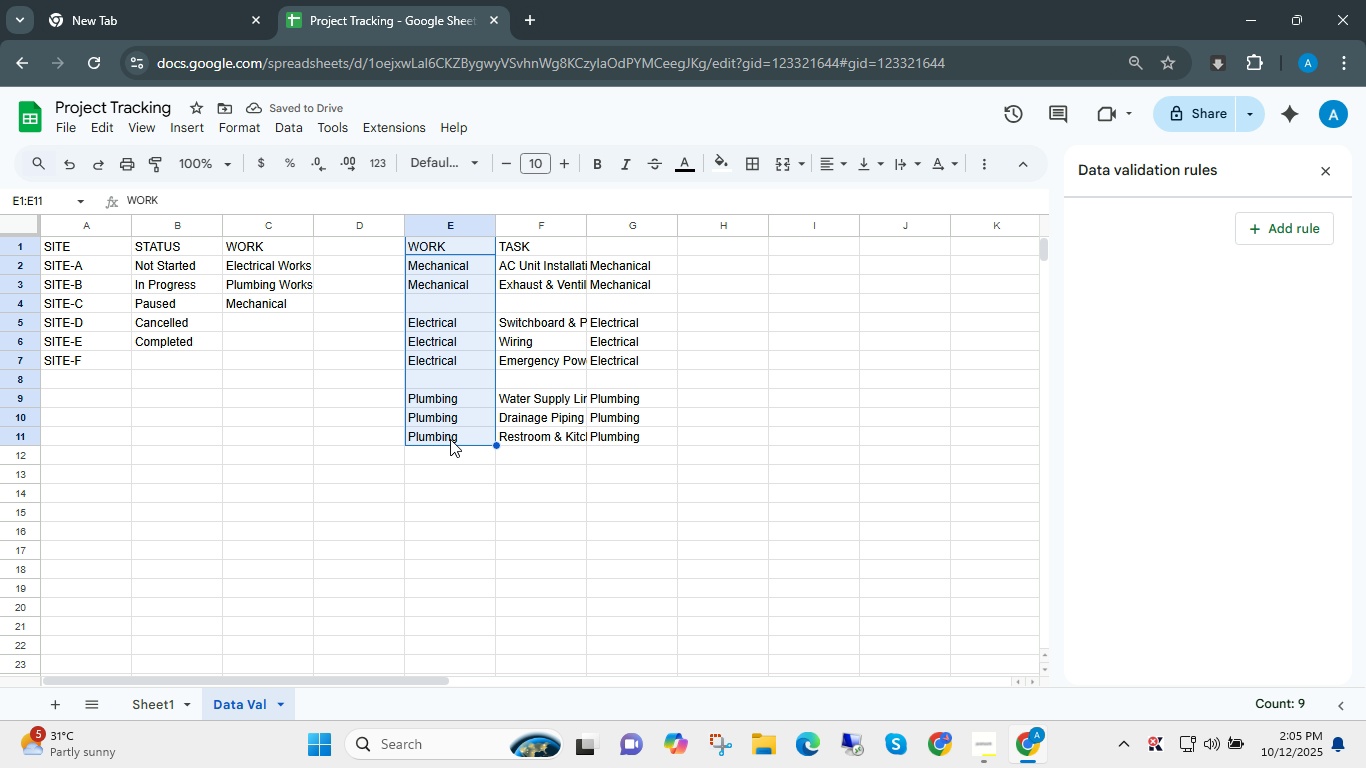 
key(Control+X)
 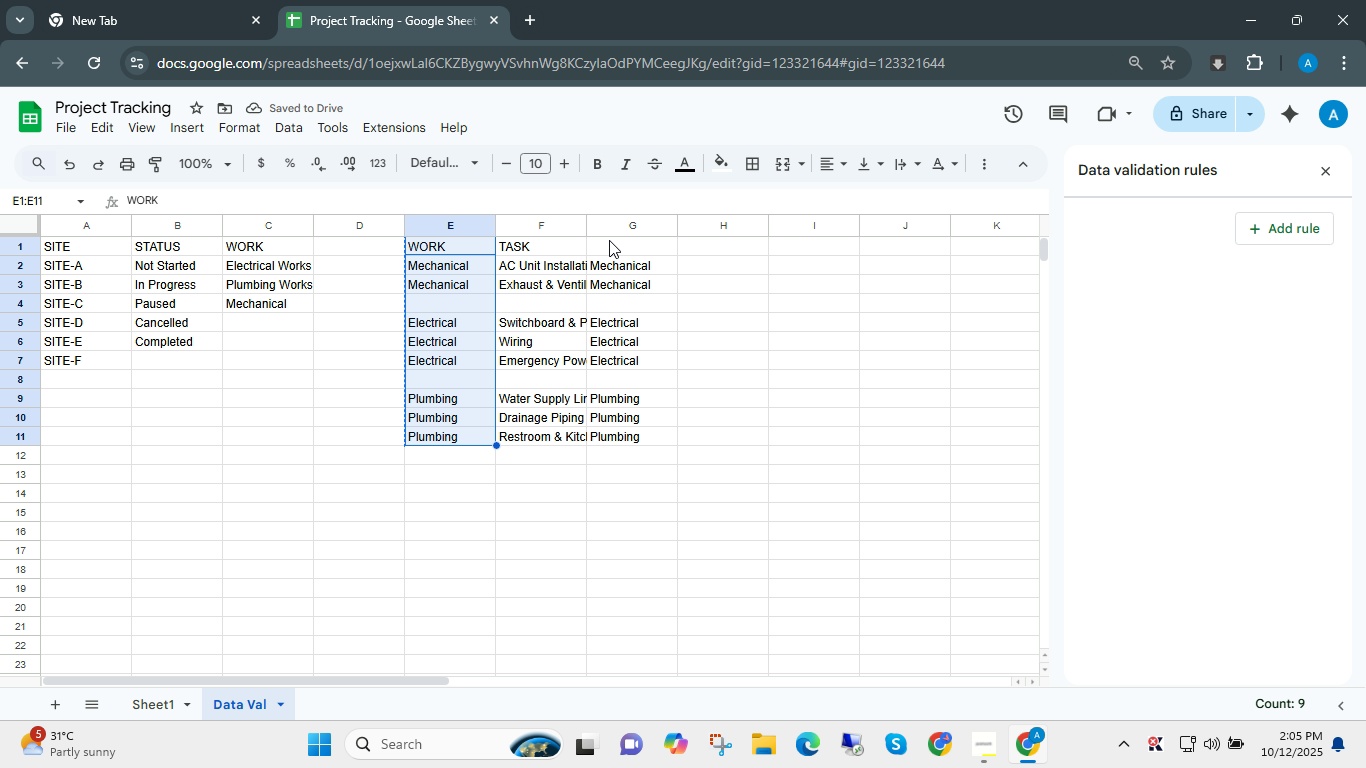 
left_click([609, 240])
 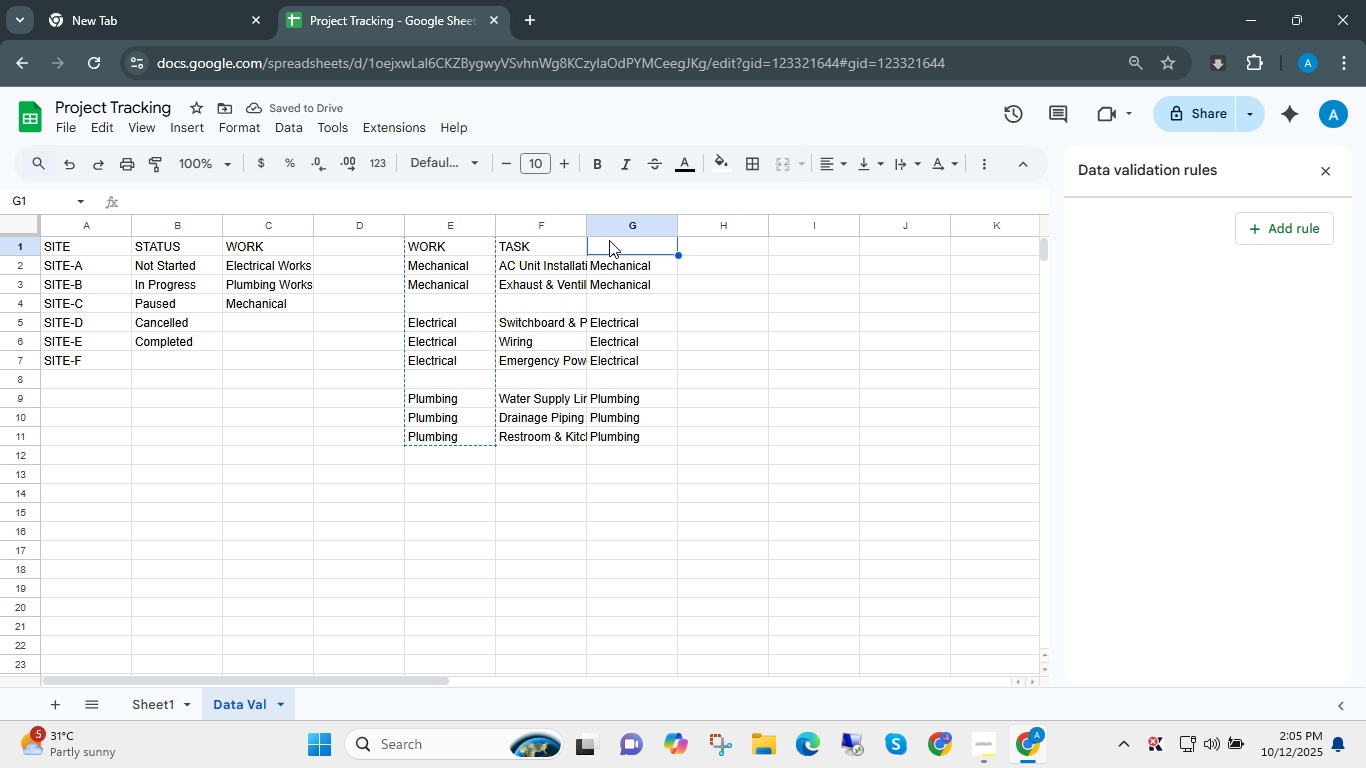 
key(Control+V)
 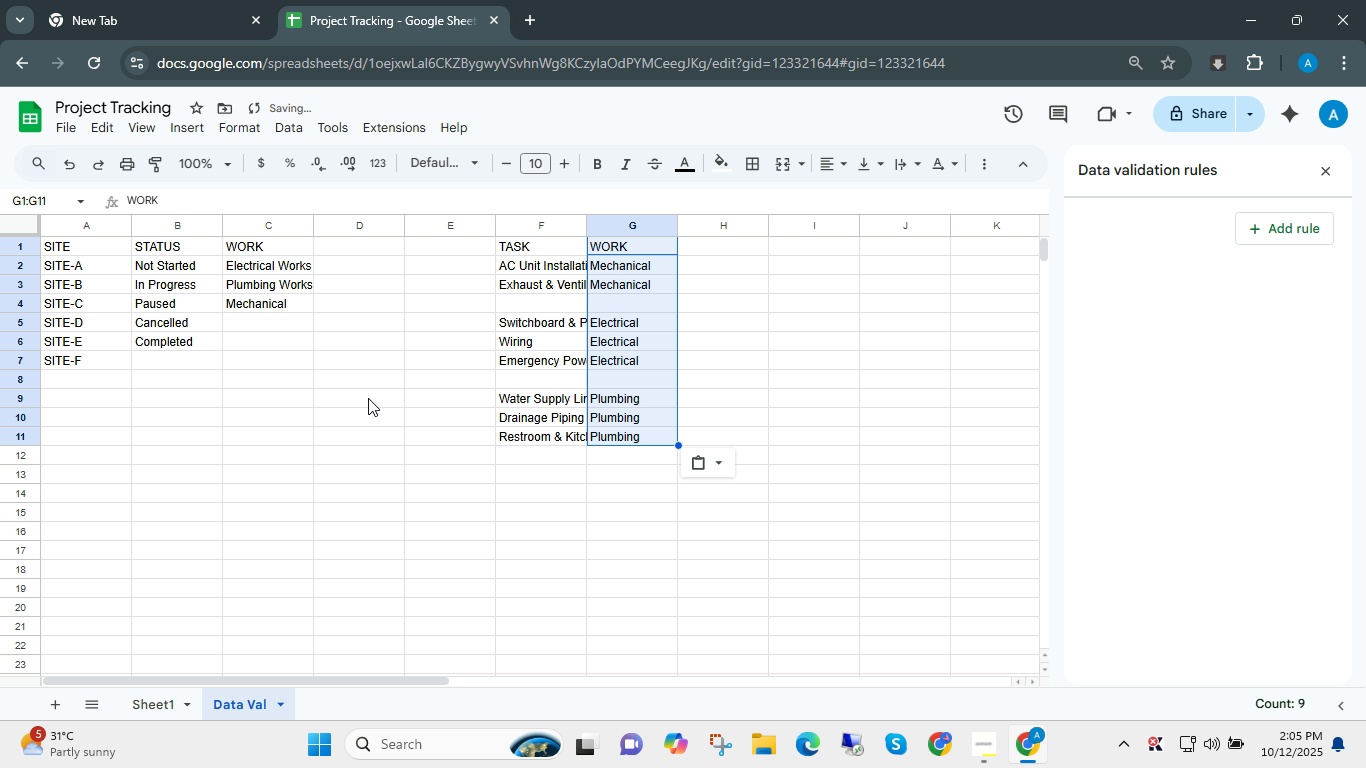 
left_click([368, 388])
 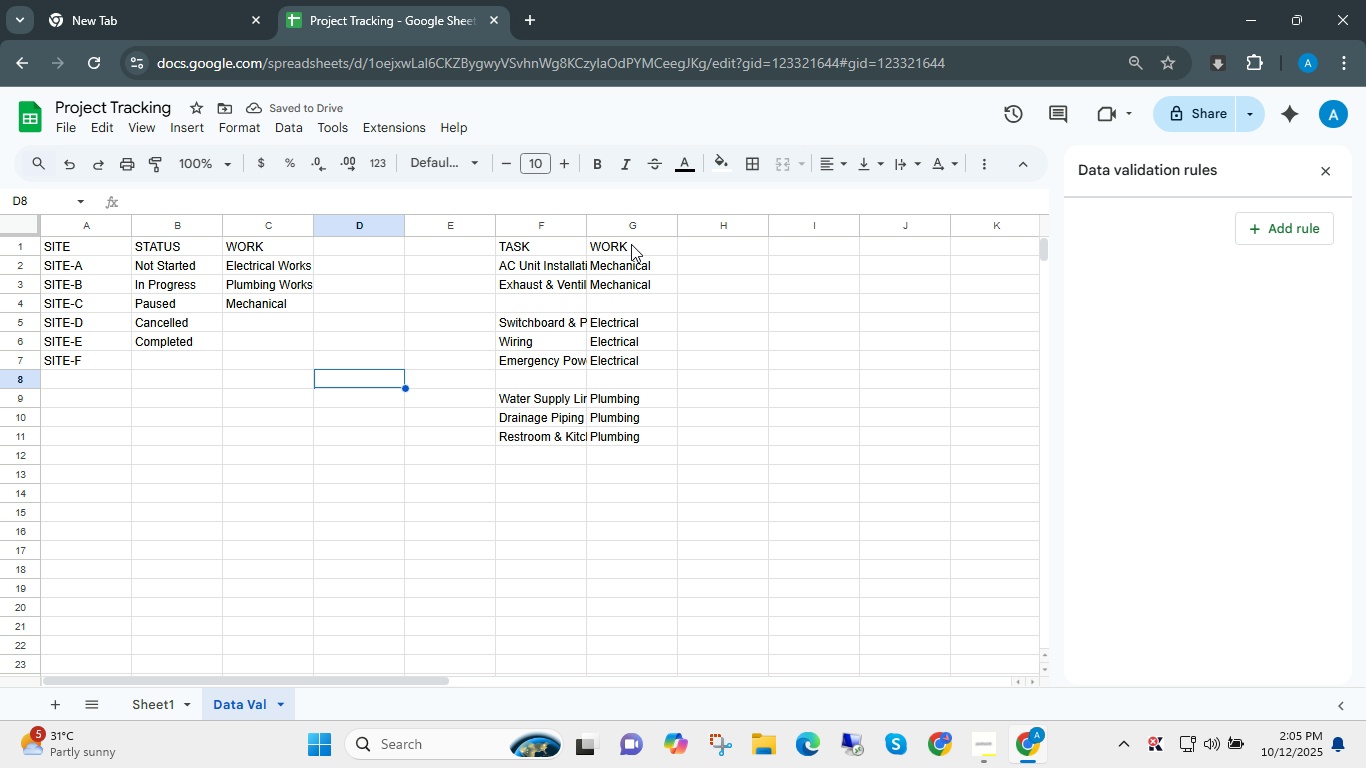 
double_click([638, 245])
 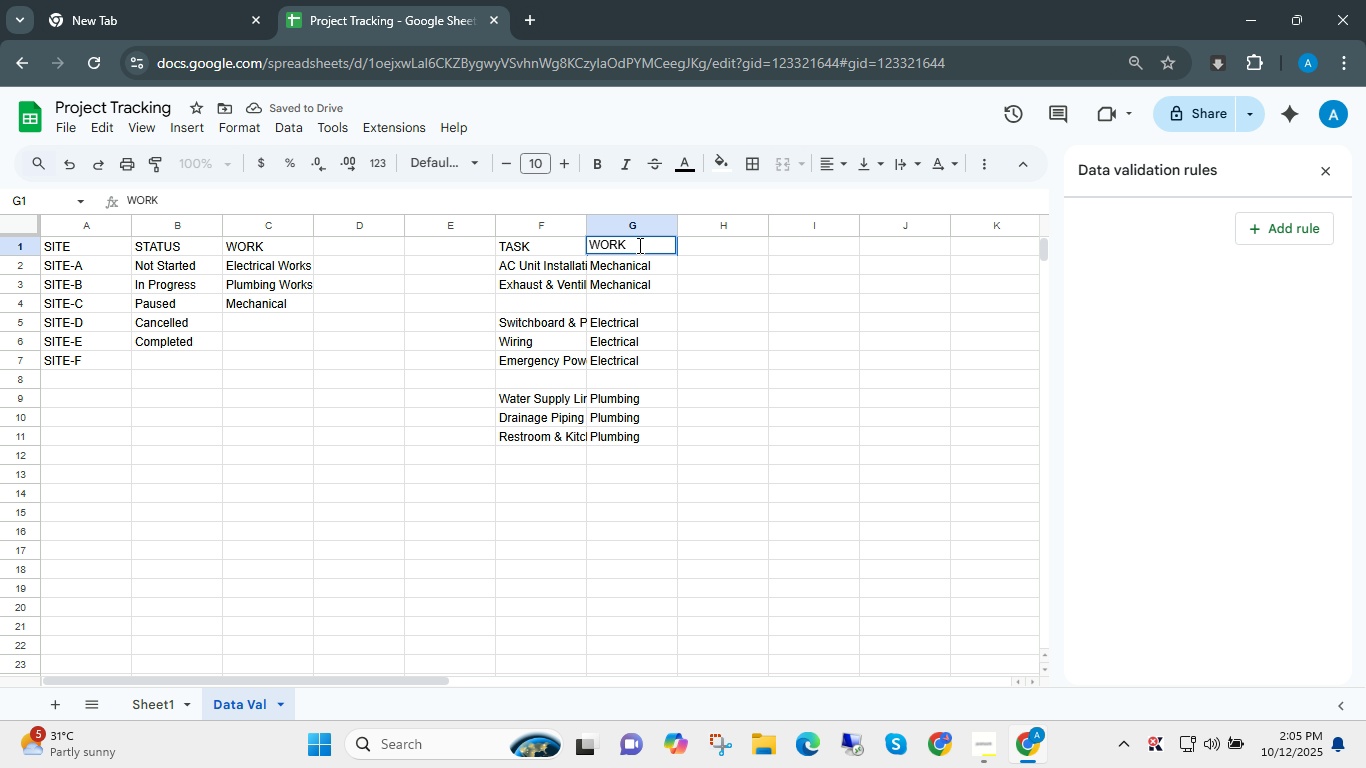 
type( TYPE)
 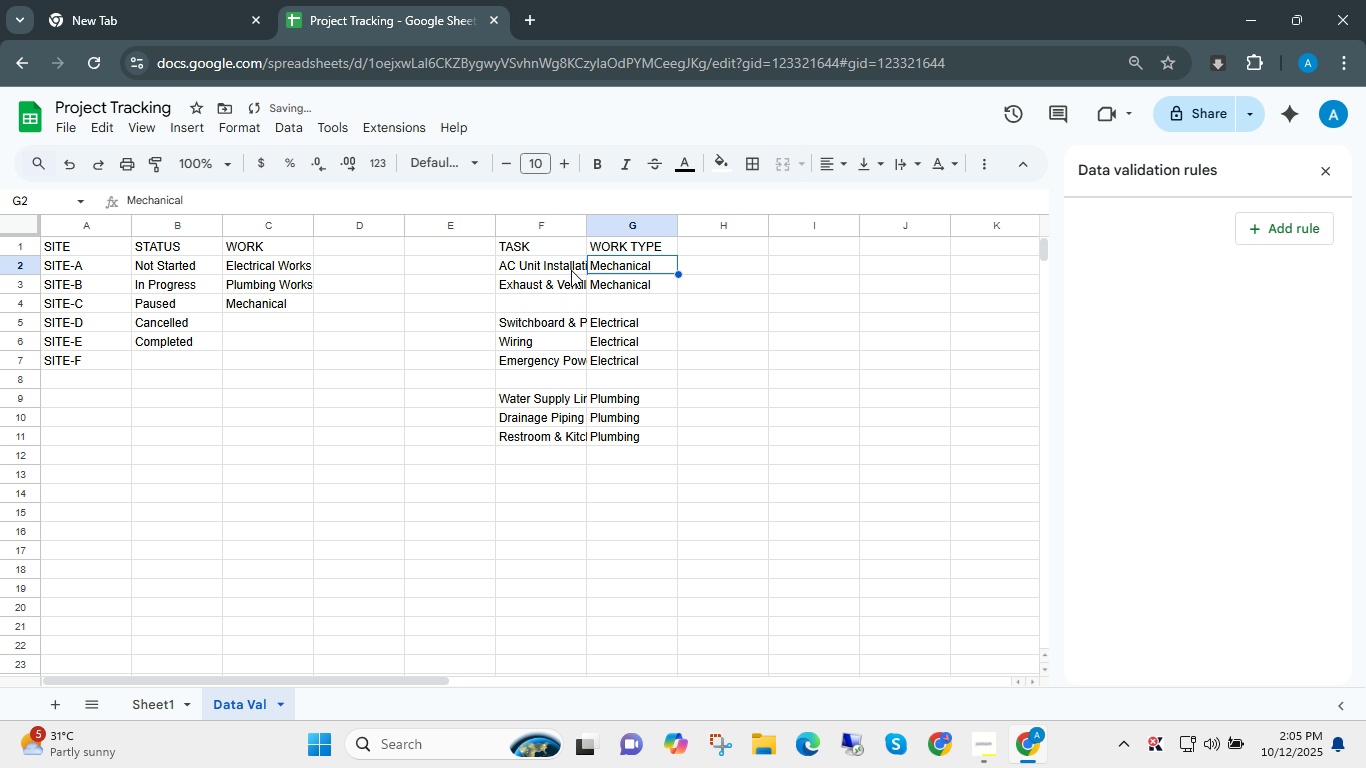 
 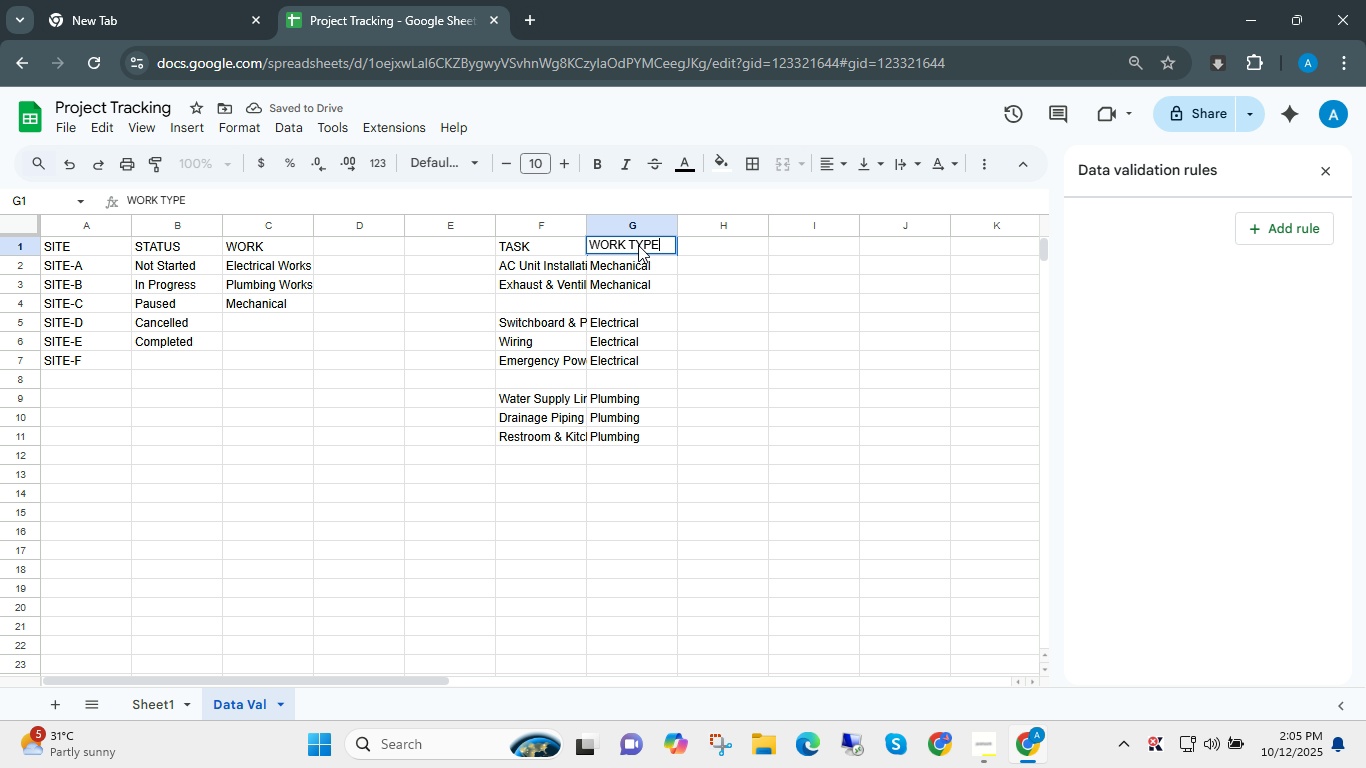 
key(Enter)
 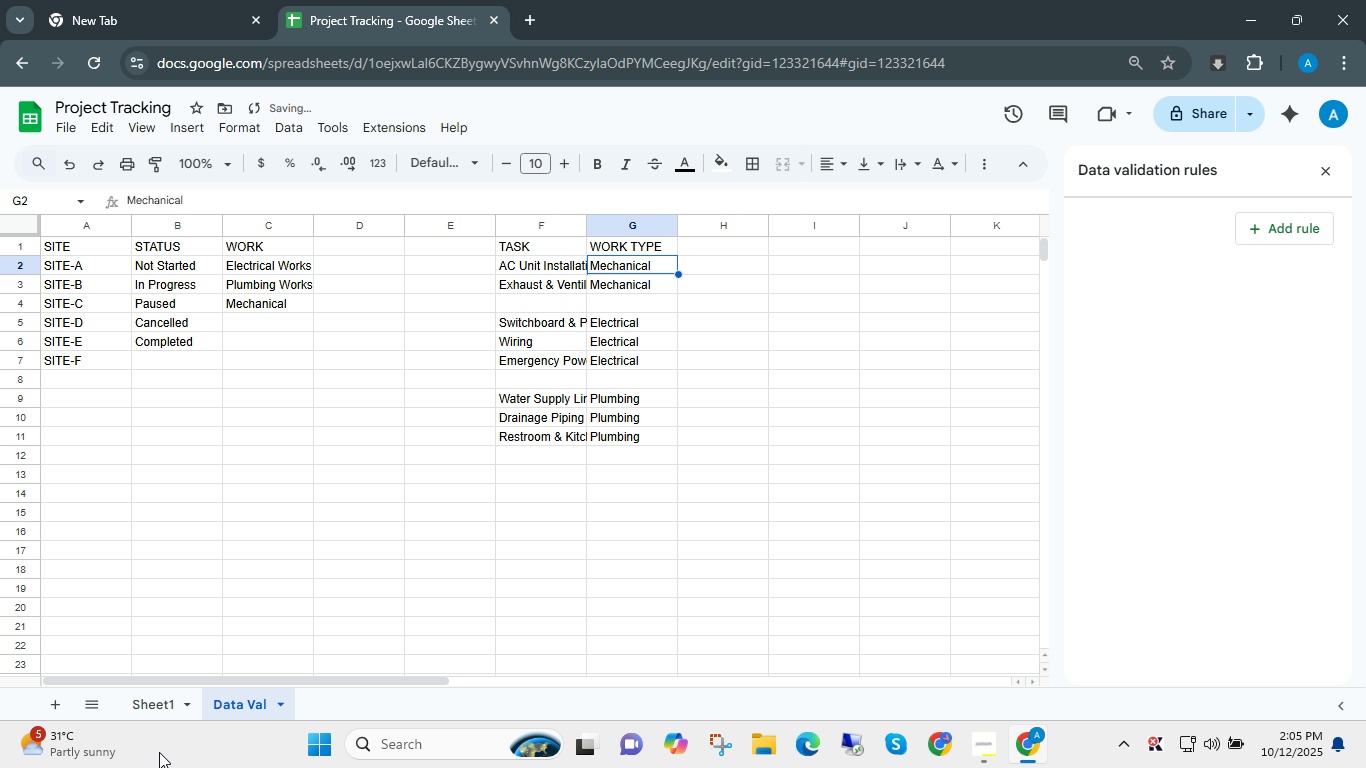 
left_click([143, 709])
 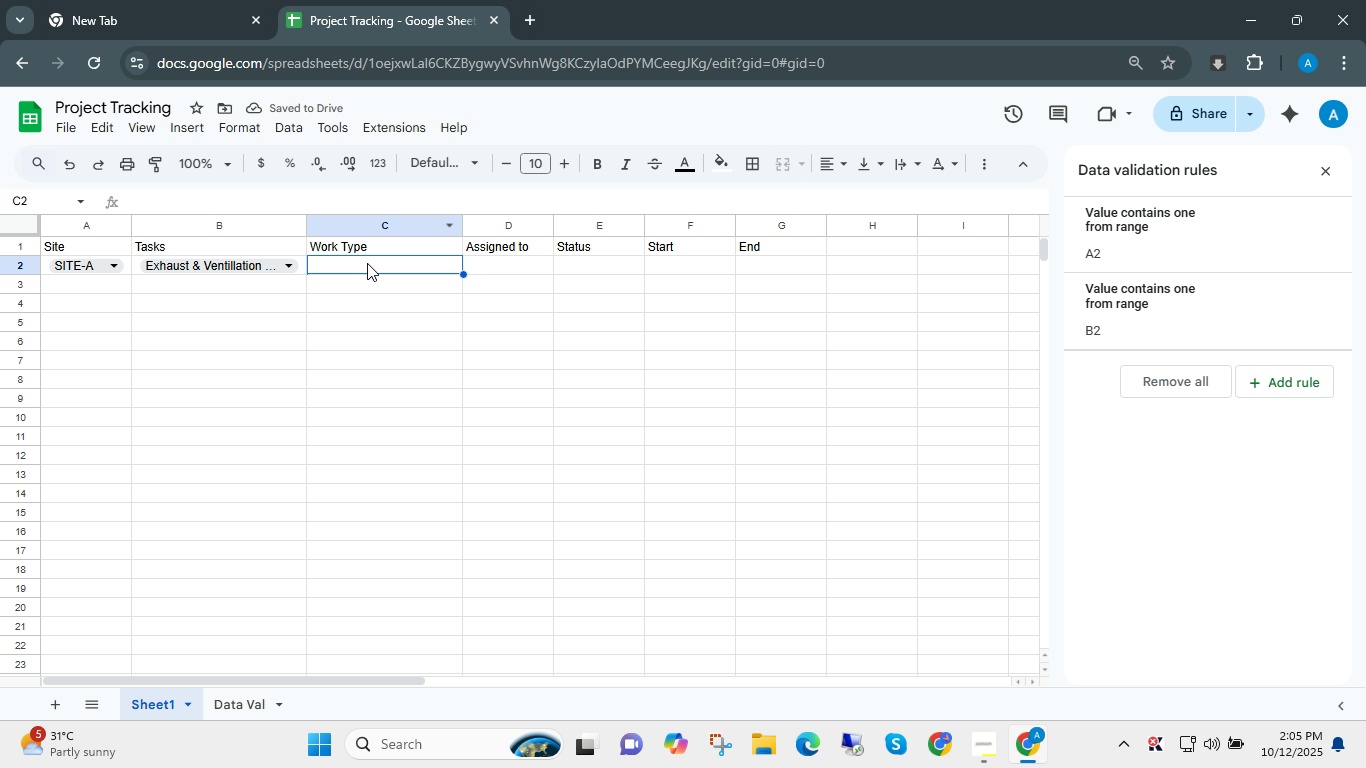 
left_click([367, 264])
 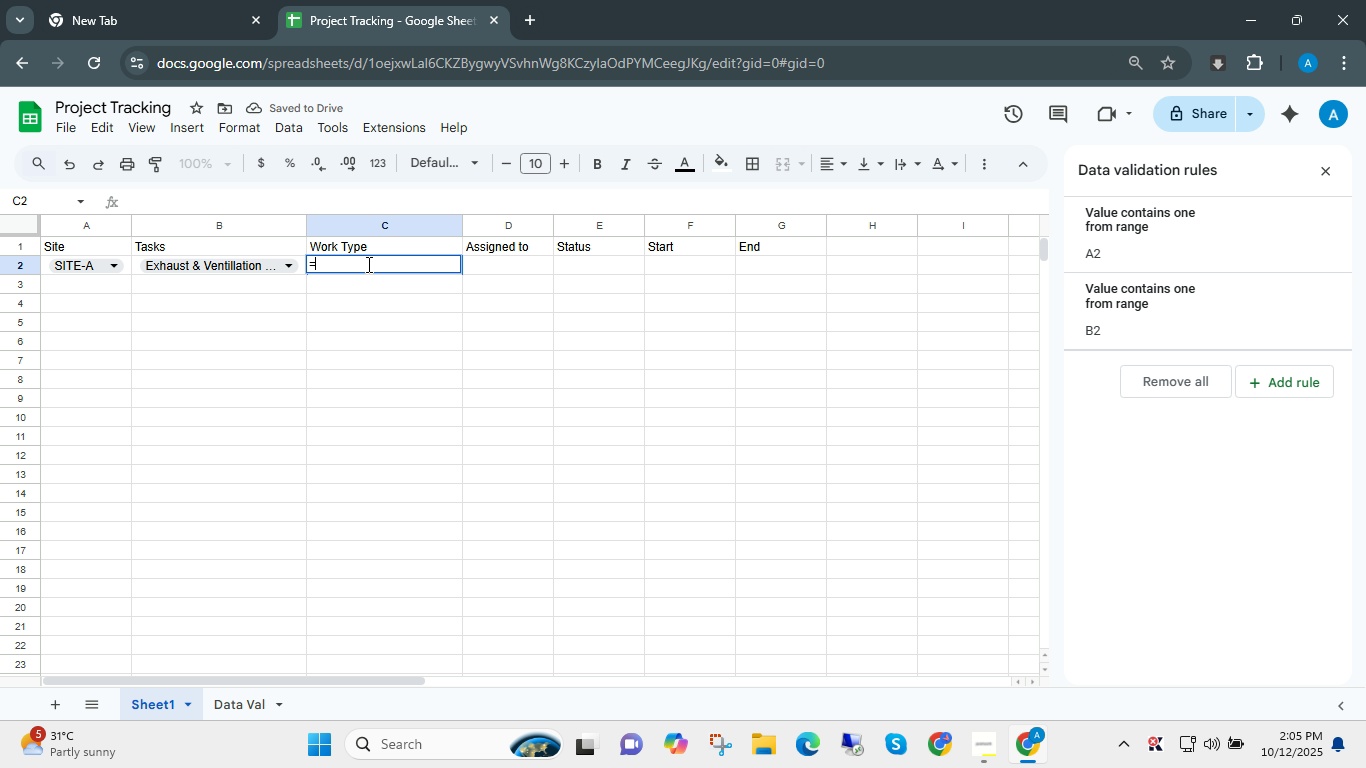 
type(=vloo)
key(Tab)
 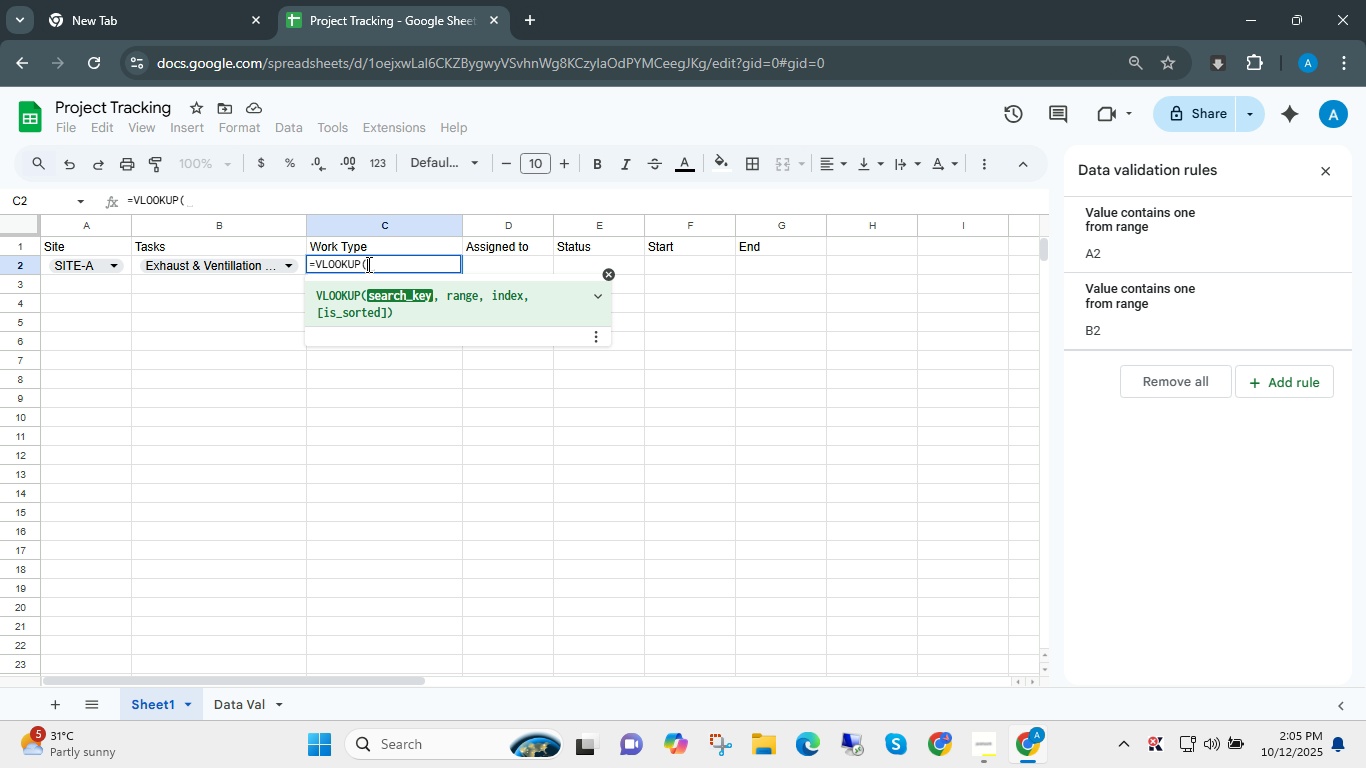 
key(ArrowLeft)
 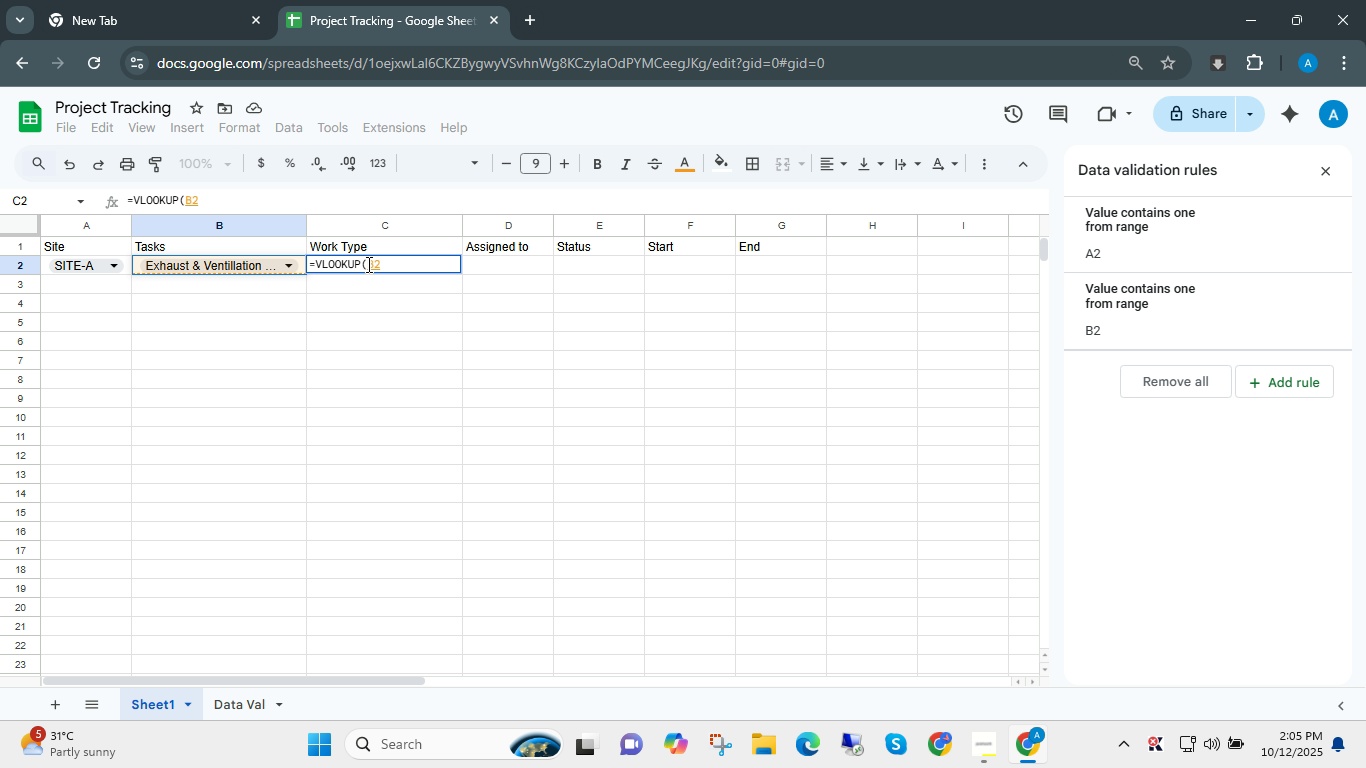 
key(Comma)
 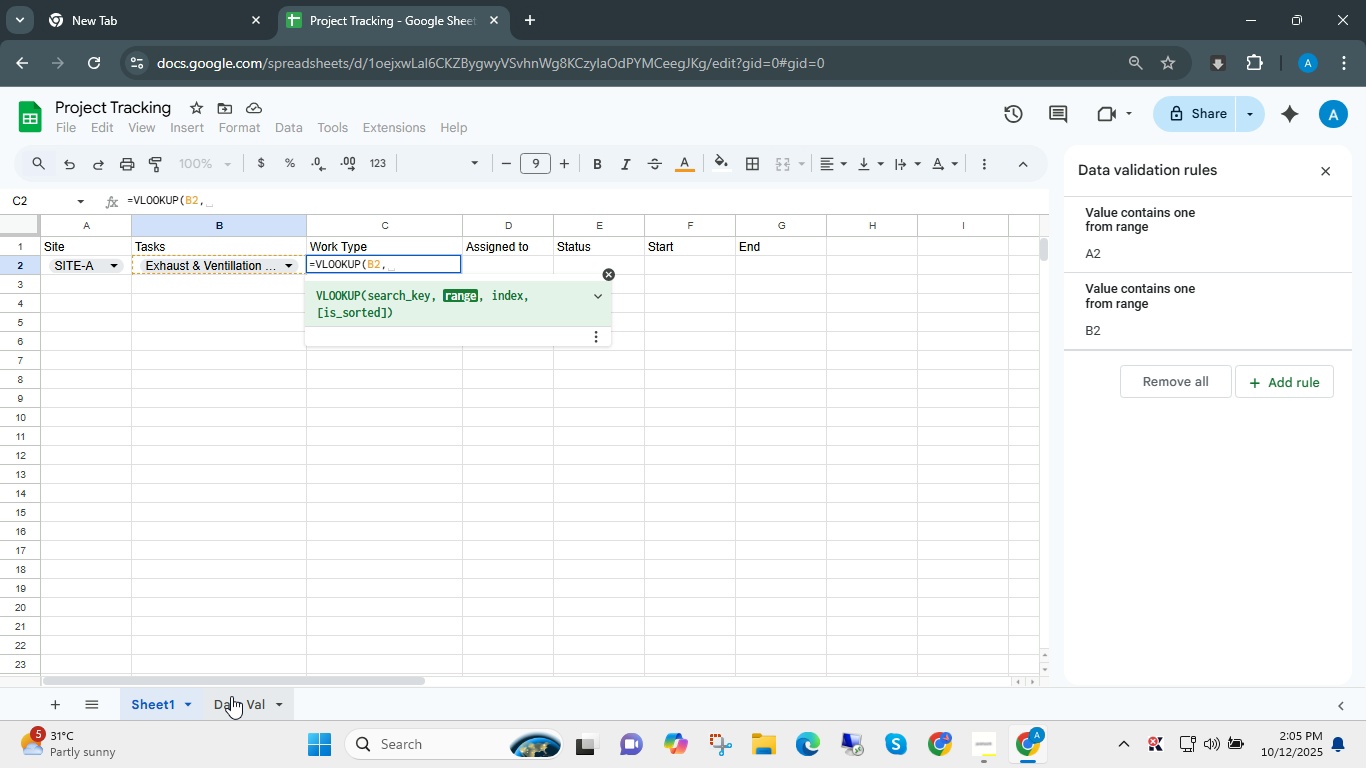 
left_click([229, 705])
 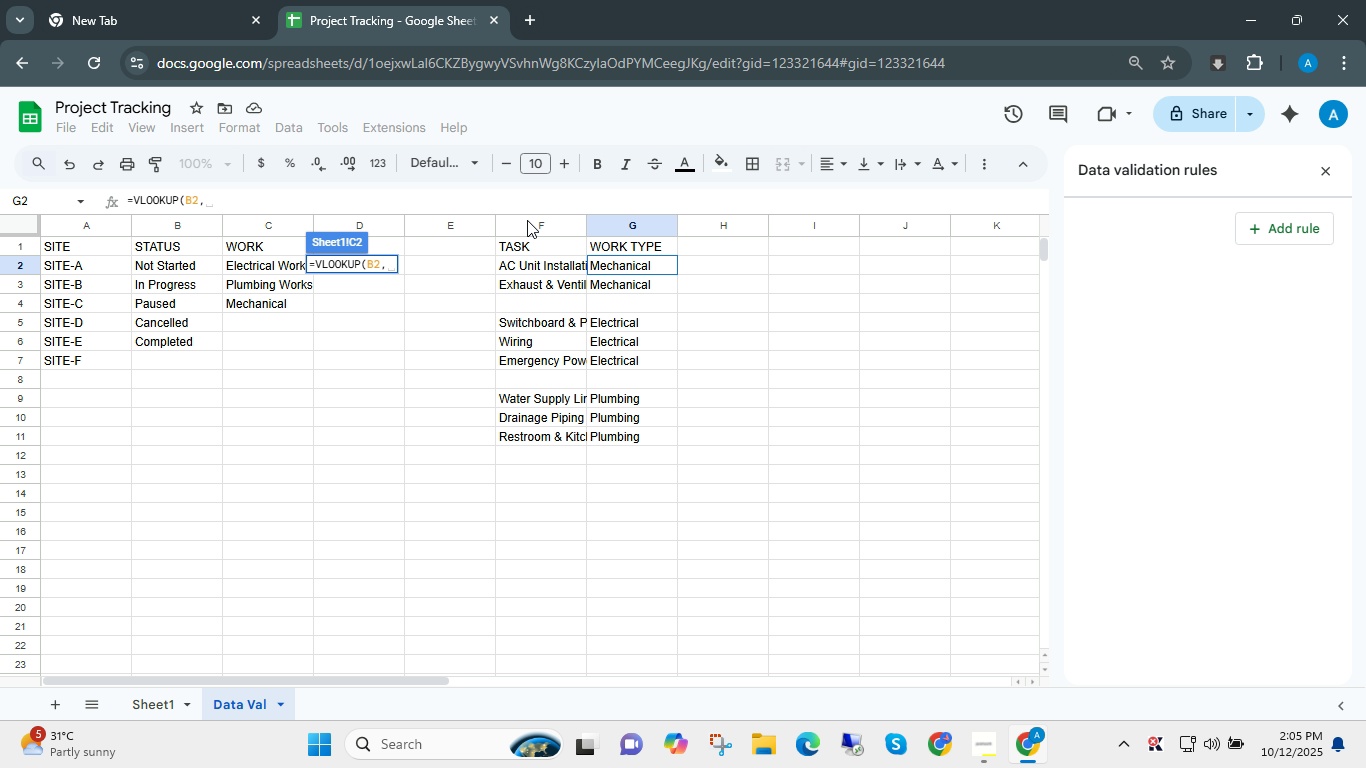 
left_click([527, 220])
 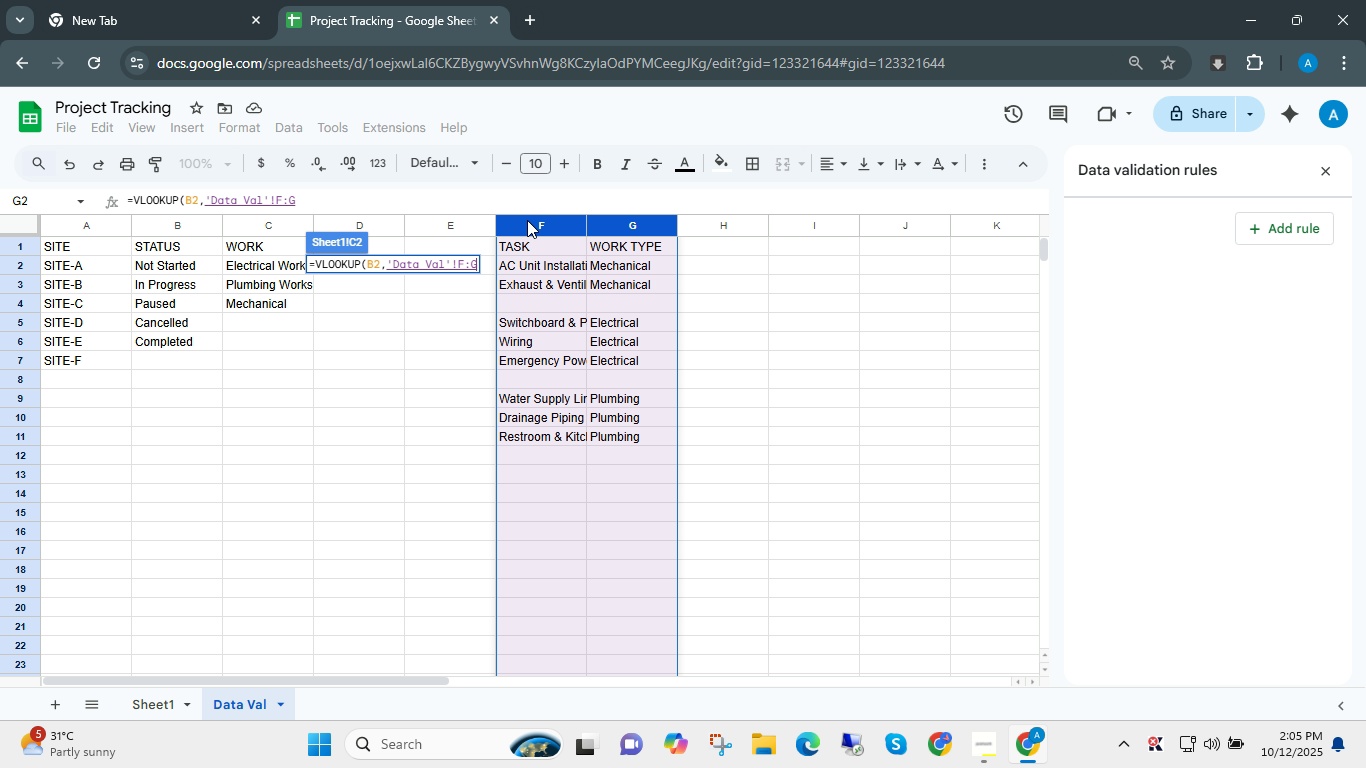 
key(Shift+ArrowRight)
 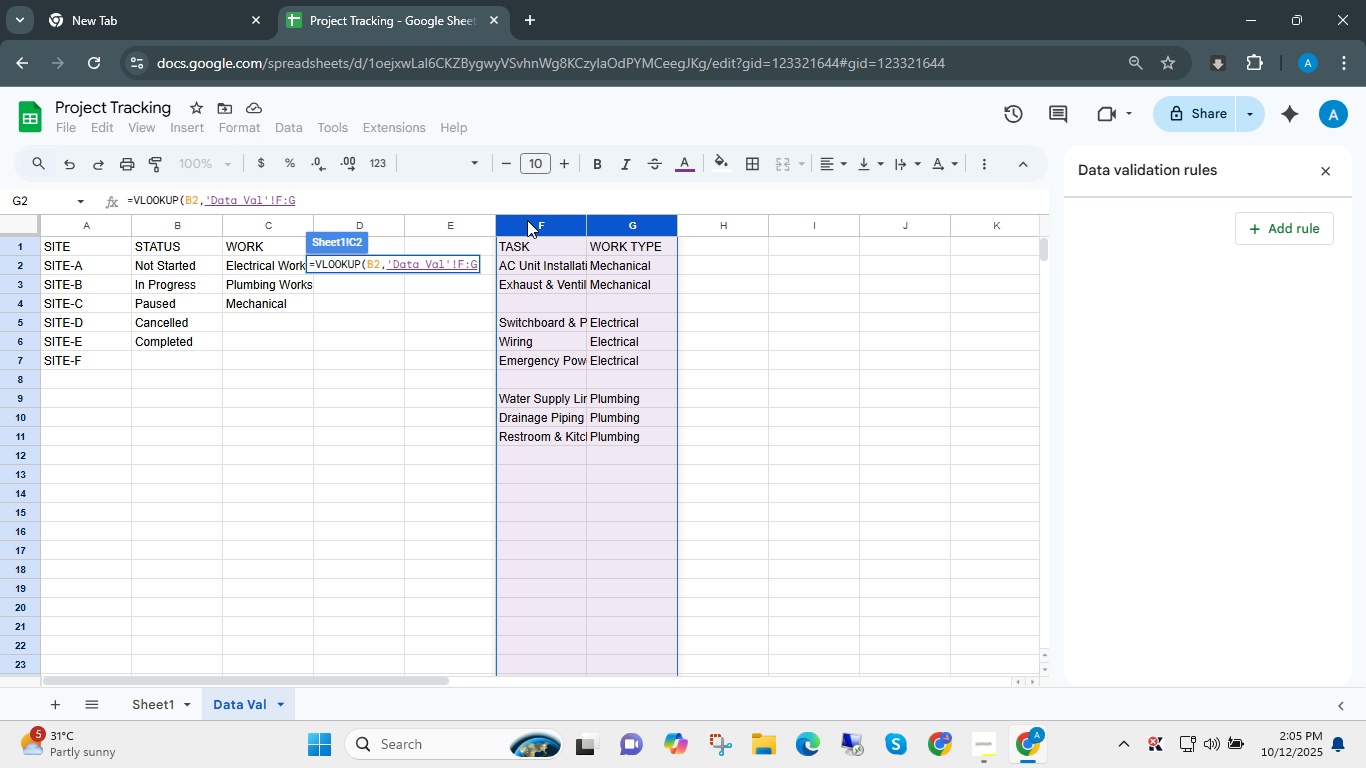 
key(Comma)
 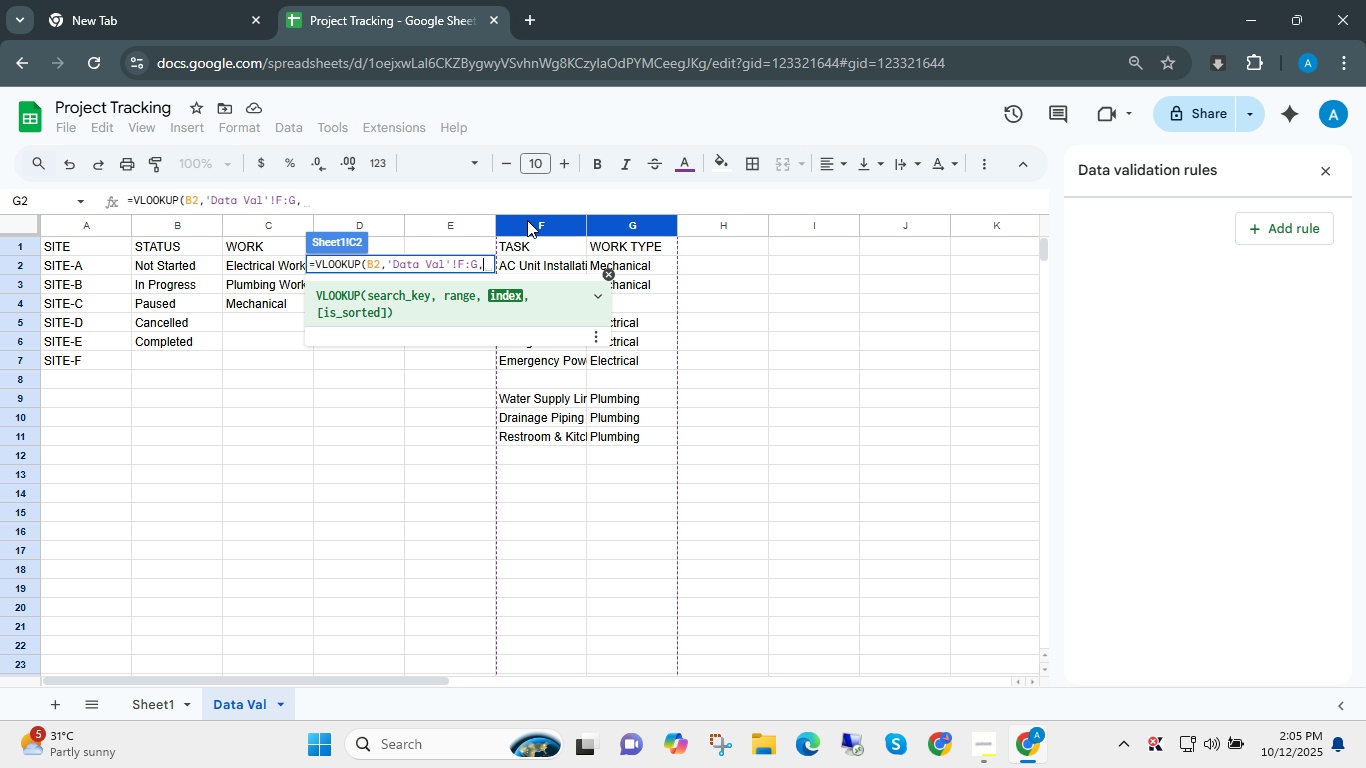 
key(2)
 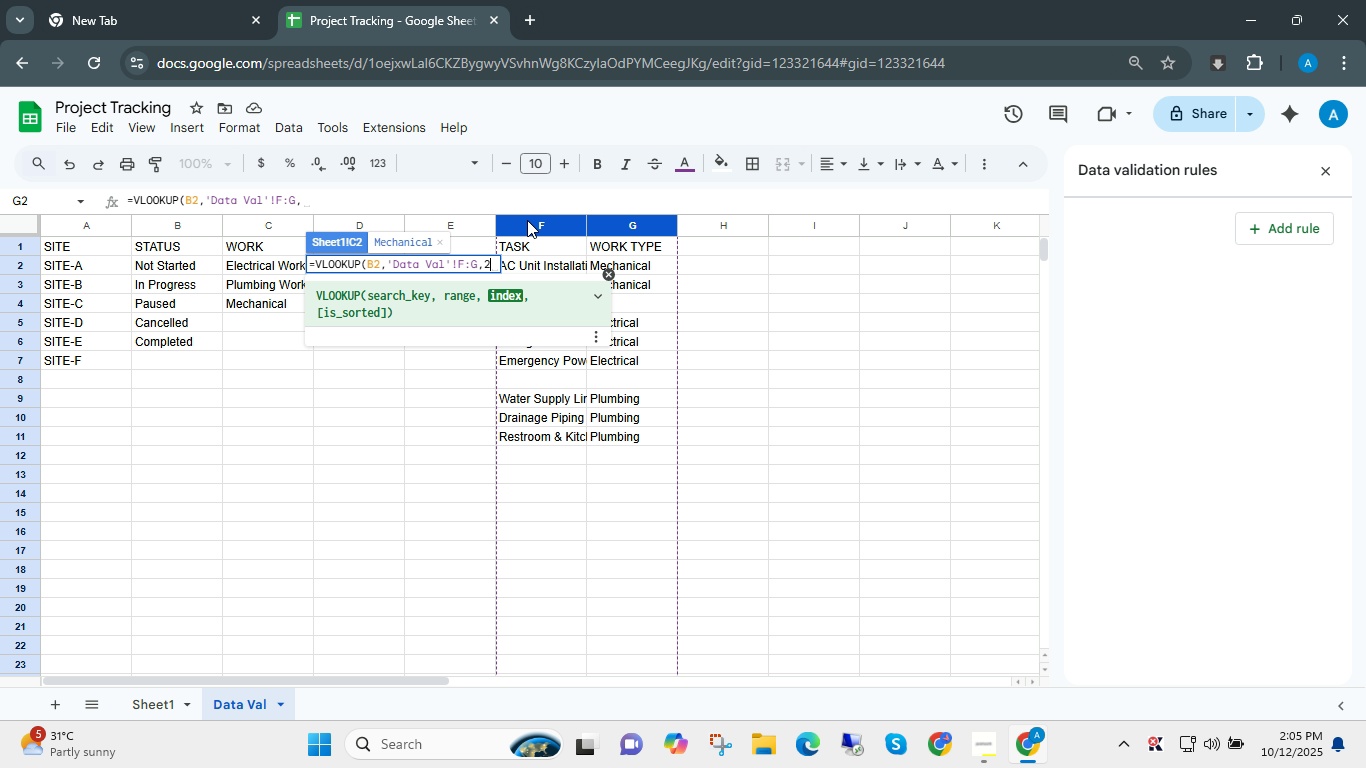 
key(Comma)
 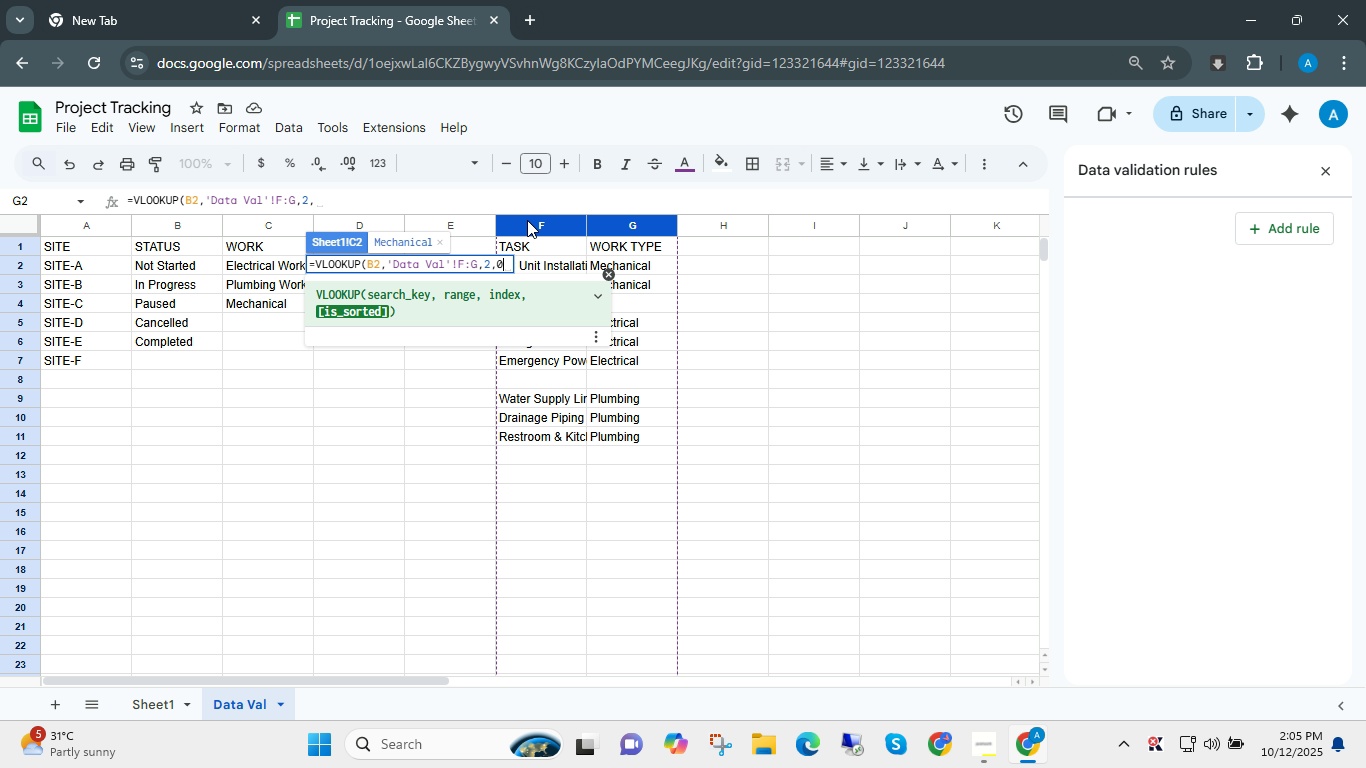 
key(Numpad0)
 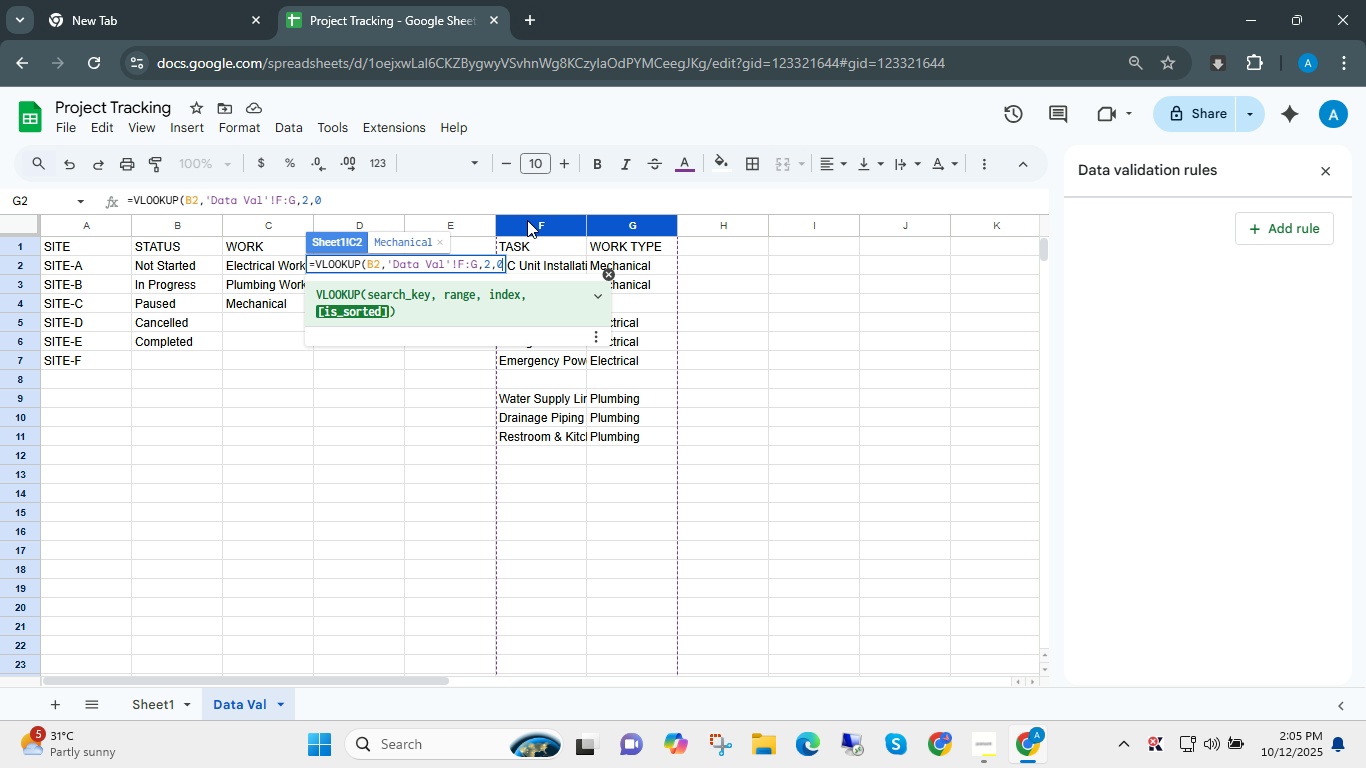 
key(NumpadEnter)
 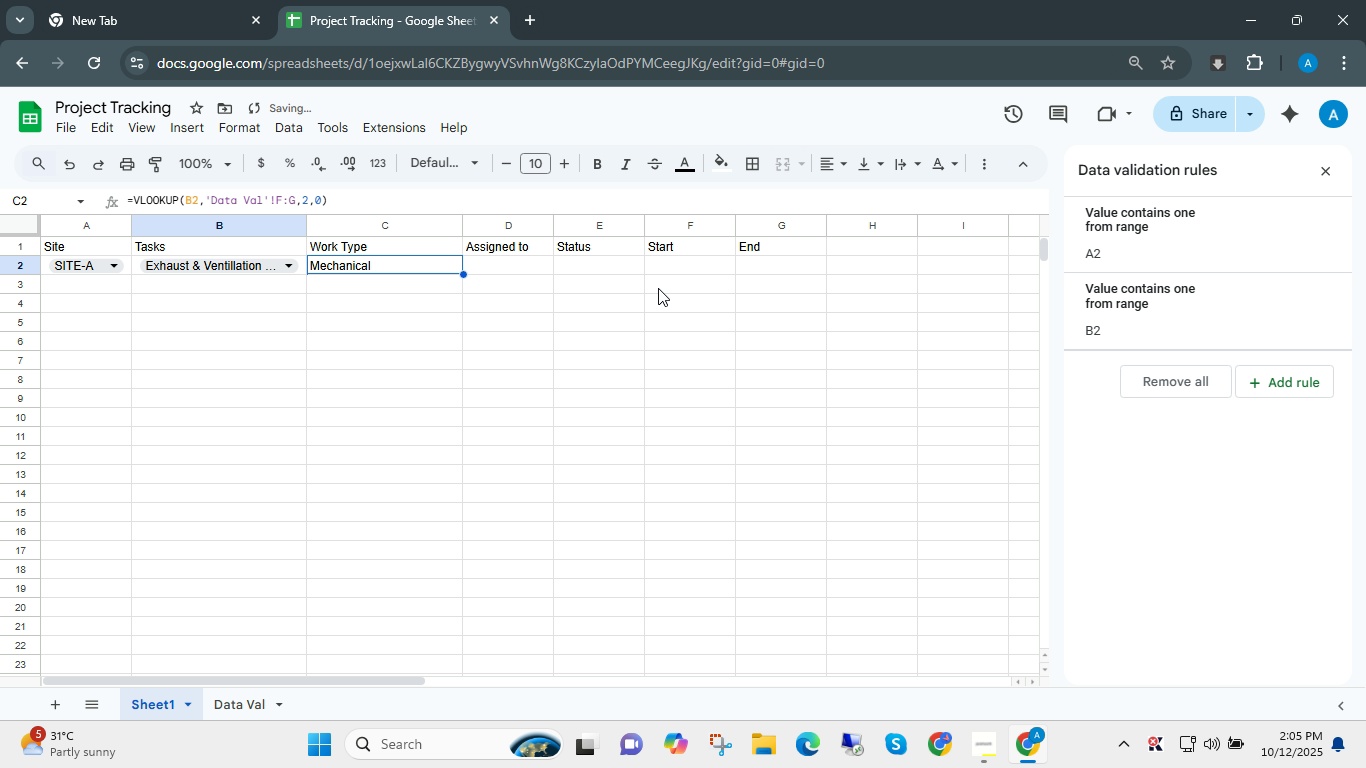 
left_click([526, 267])
 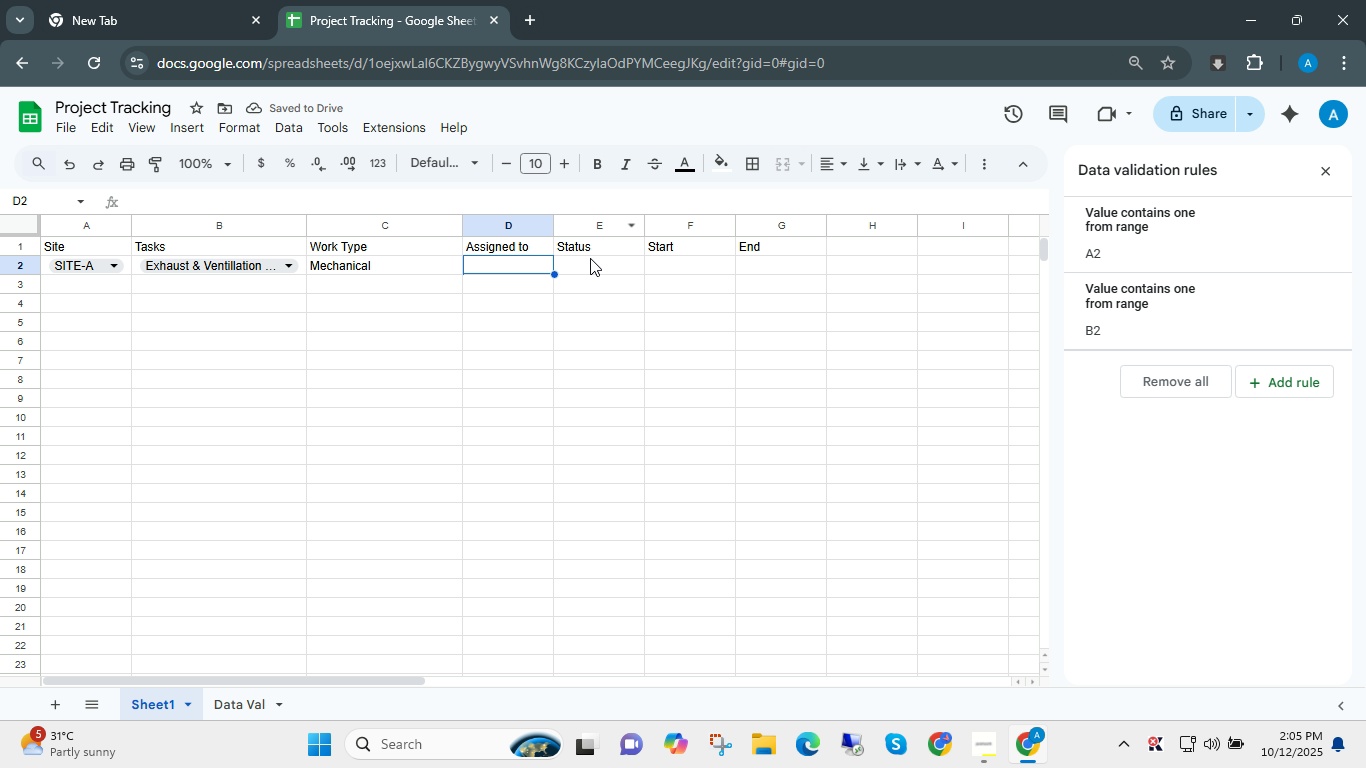 
left_click([590, 261])
 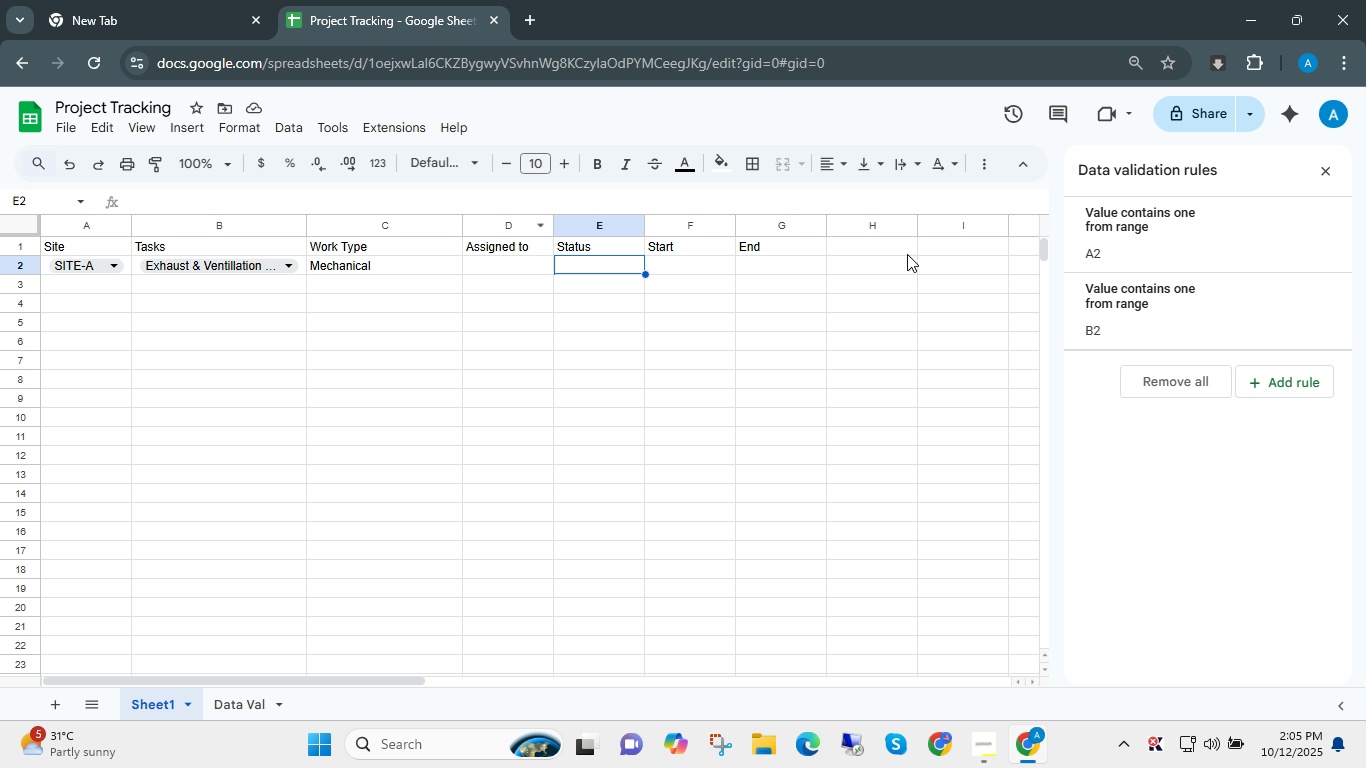 
left_click([1292, 384])
 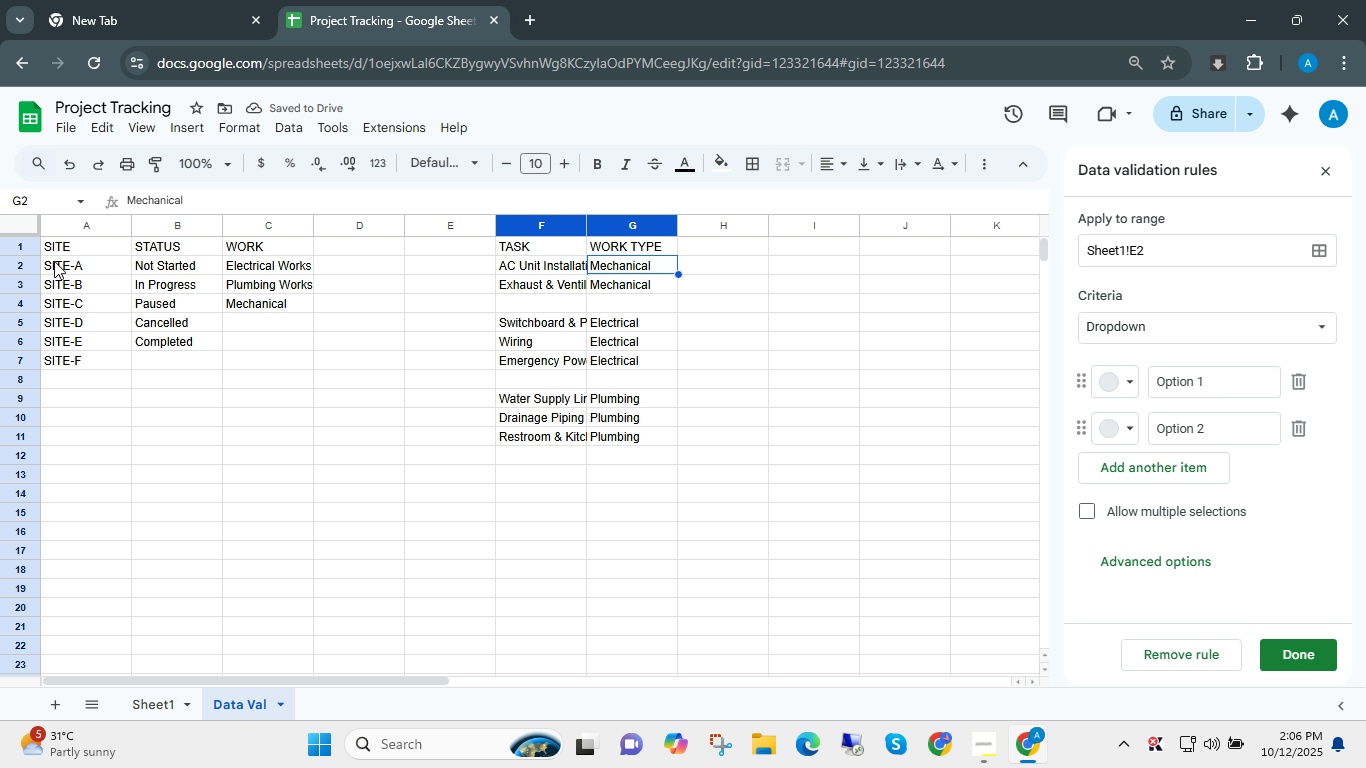 
wait(9.16)
 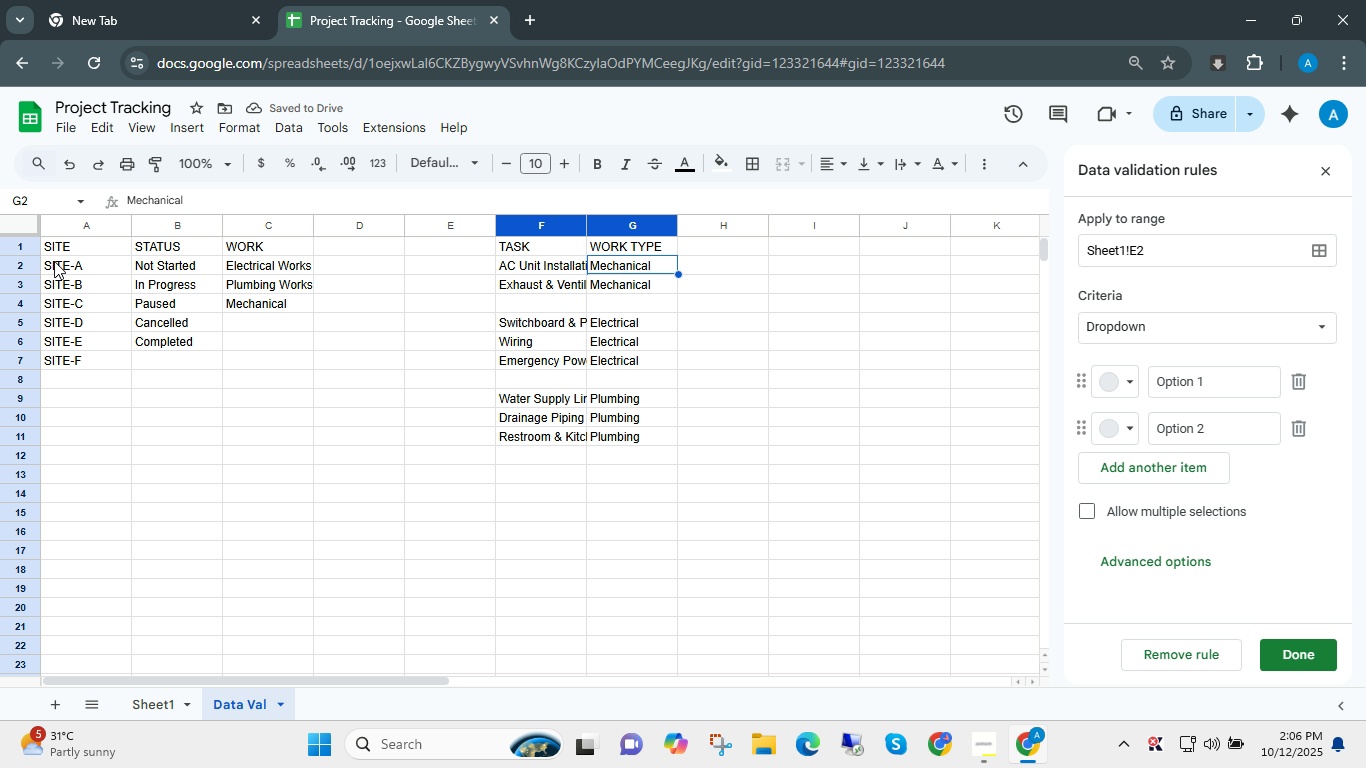 
key(Escape)
 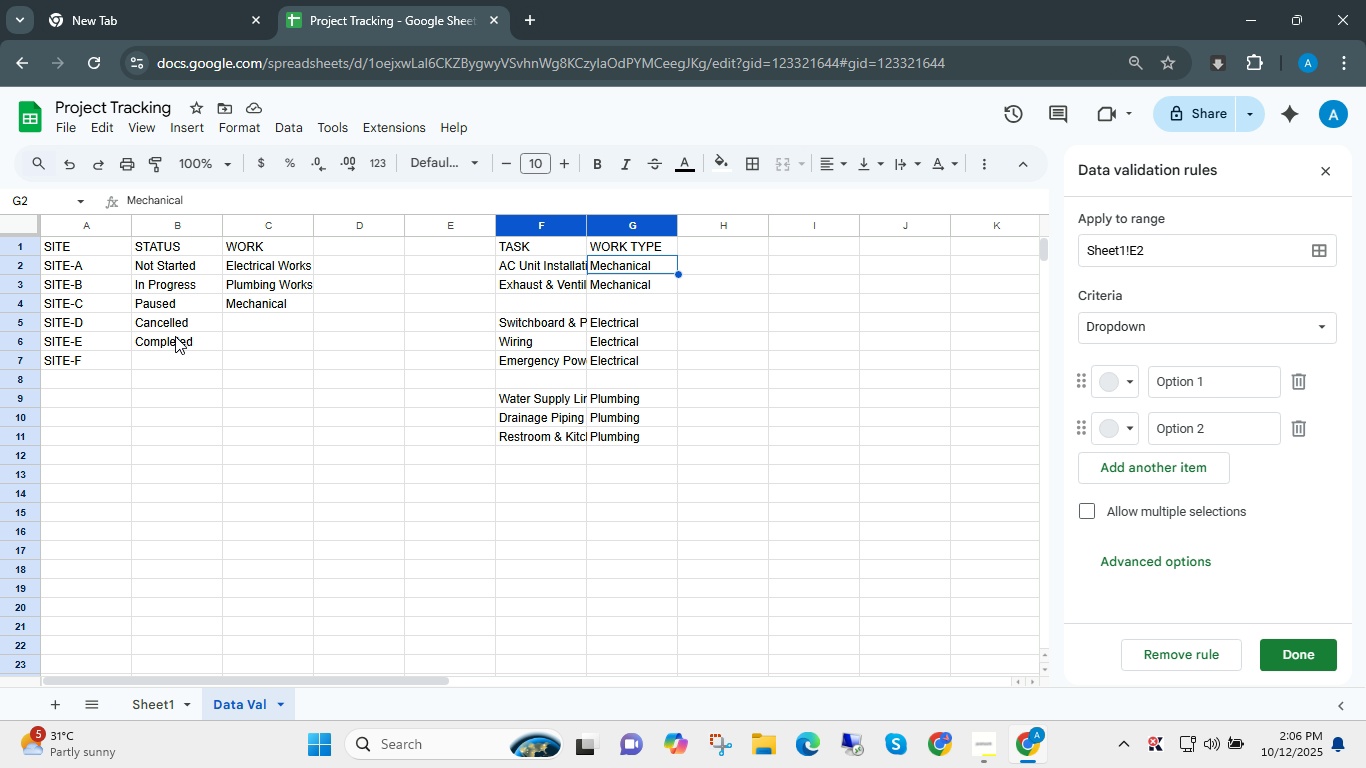 
mouse_move([168, 339])
 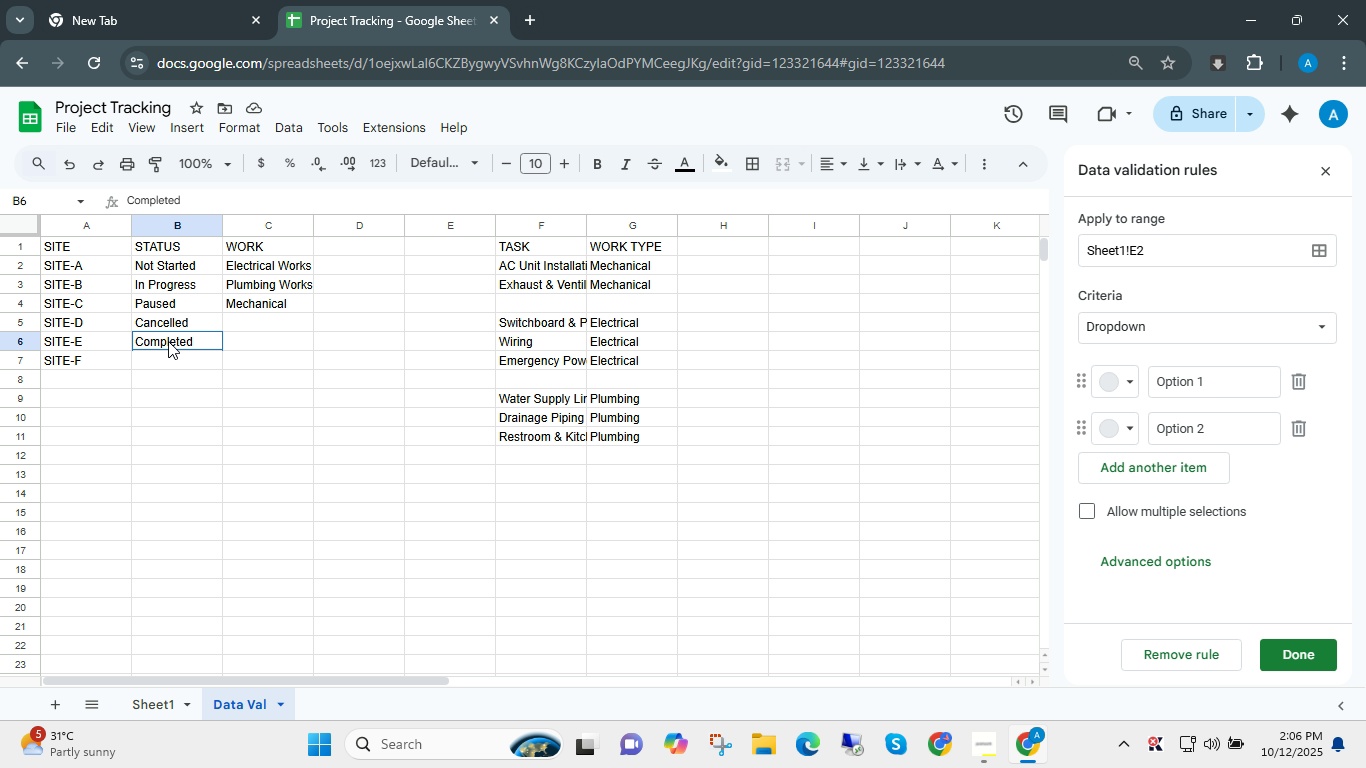 
left_click([168, 341])
 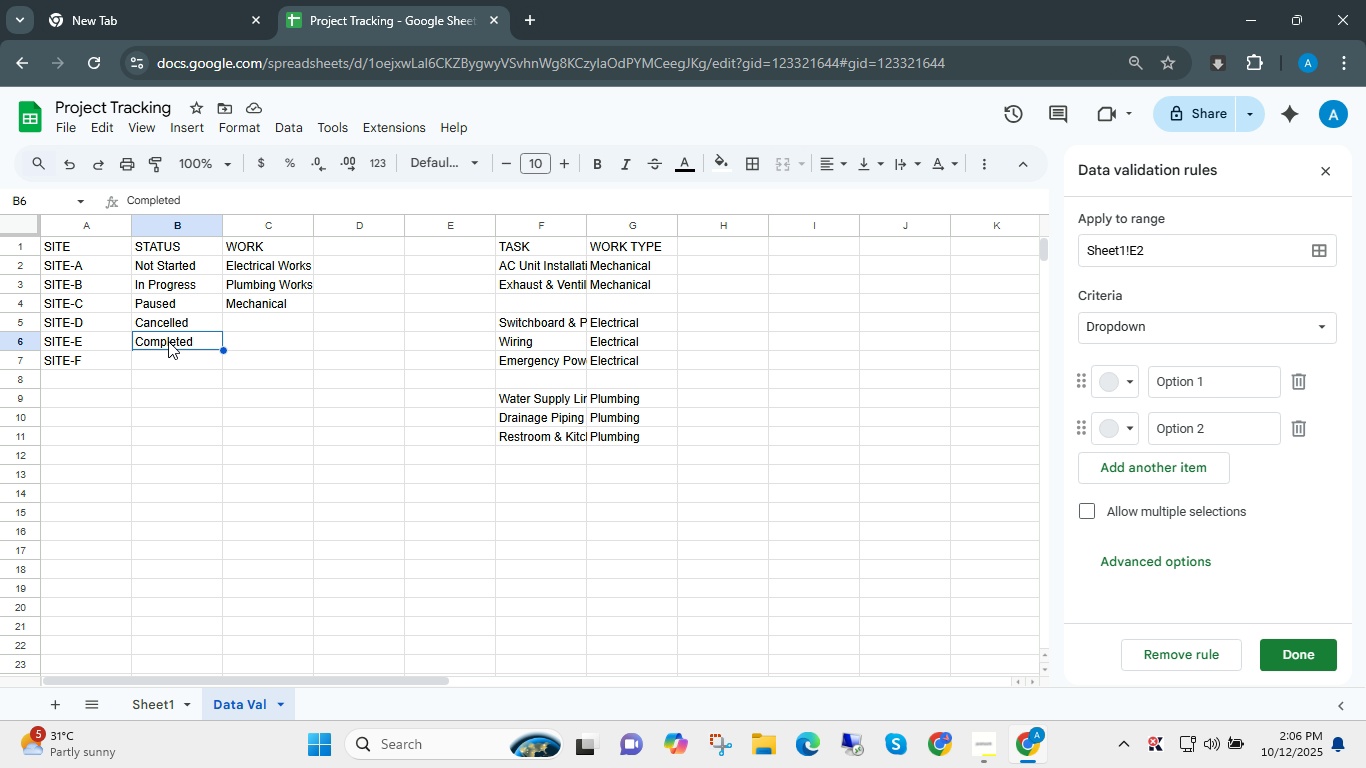 
key(Control+ControlLeft)
 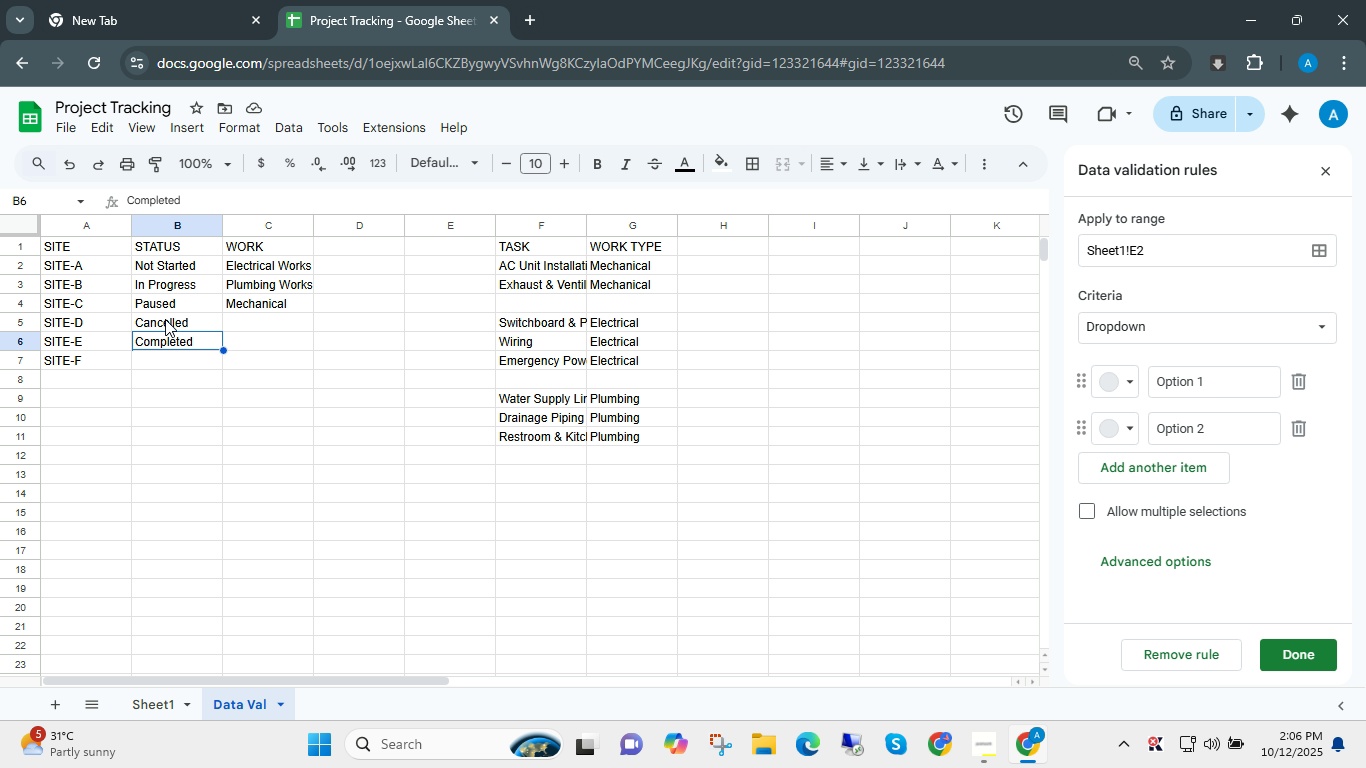 
key(Control+C)
 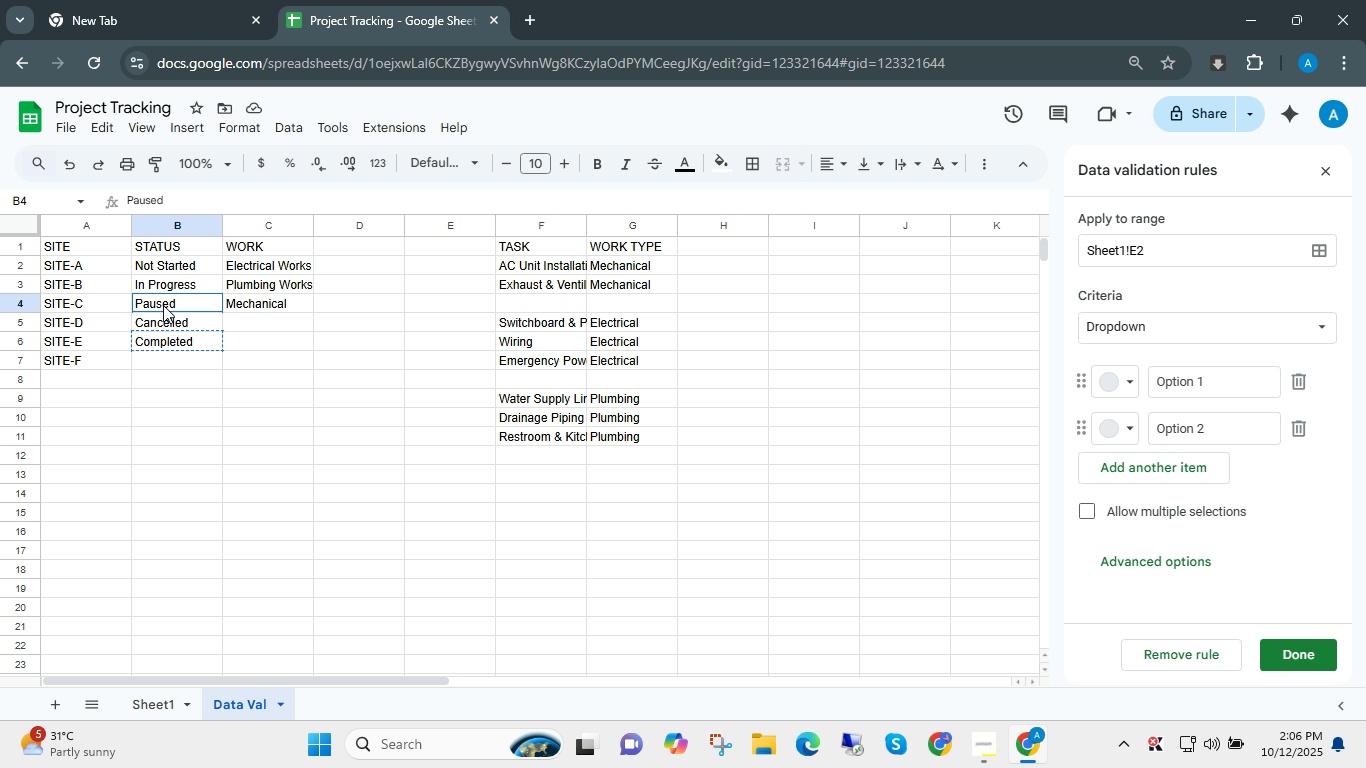 
left_click([163, 305])
 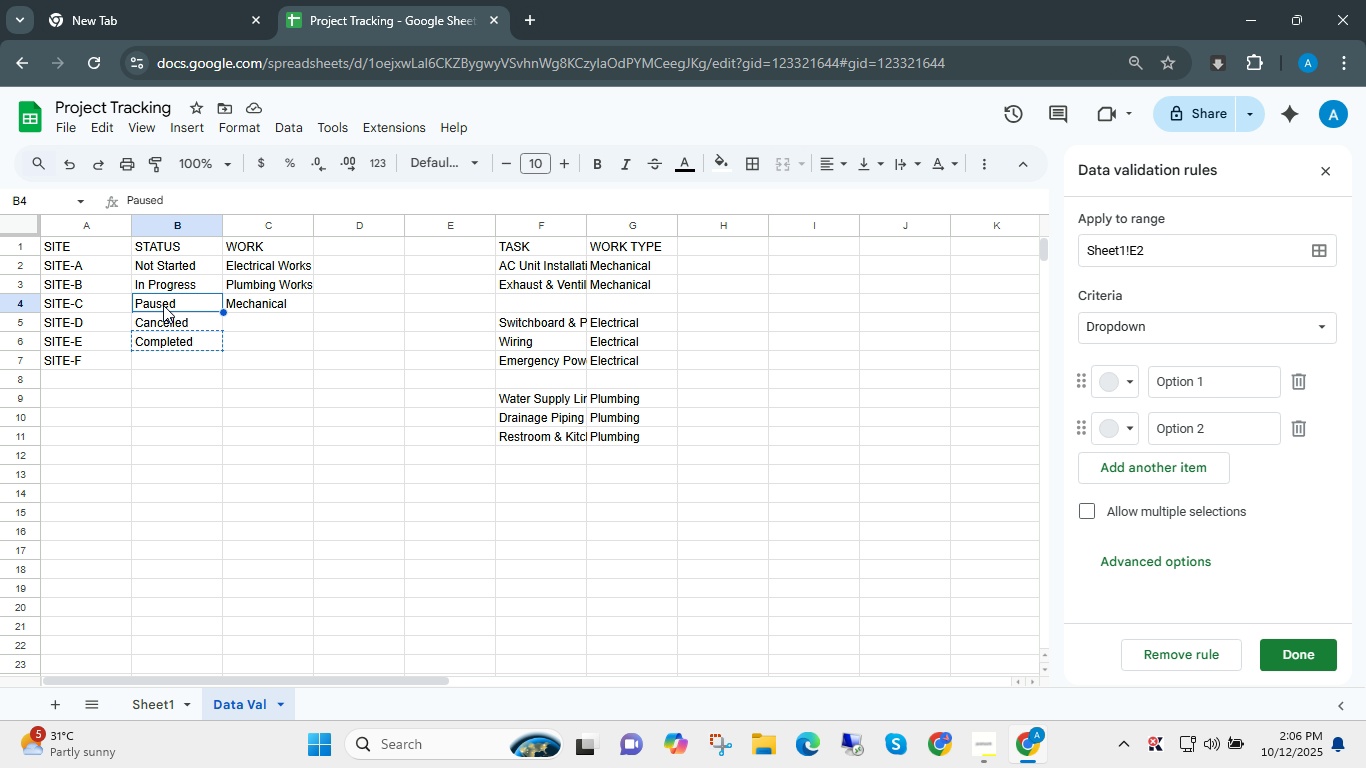 
key(Control+ControlLeft)
 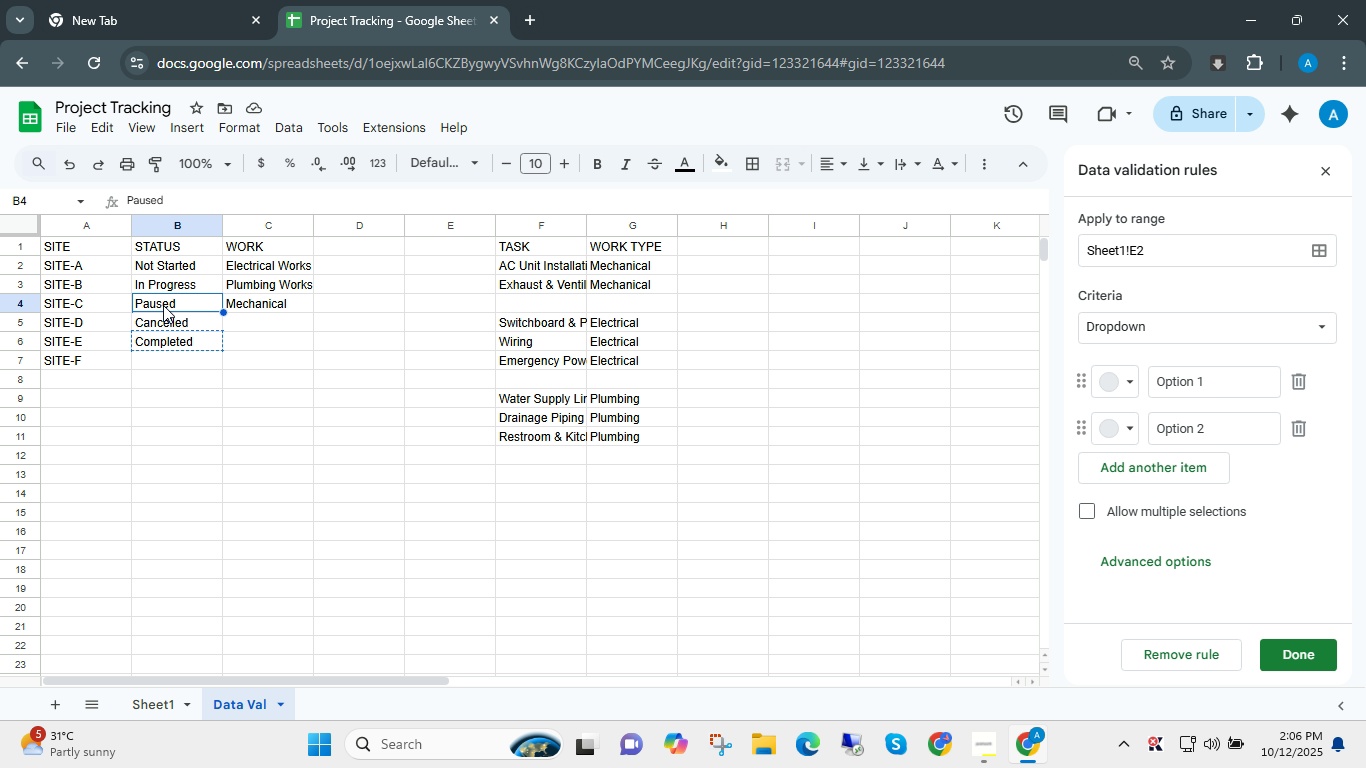 
key(Control+V)
 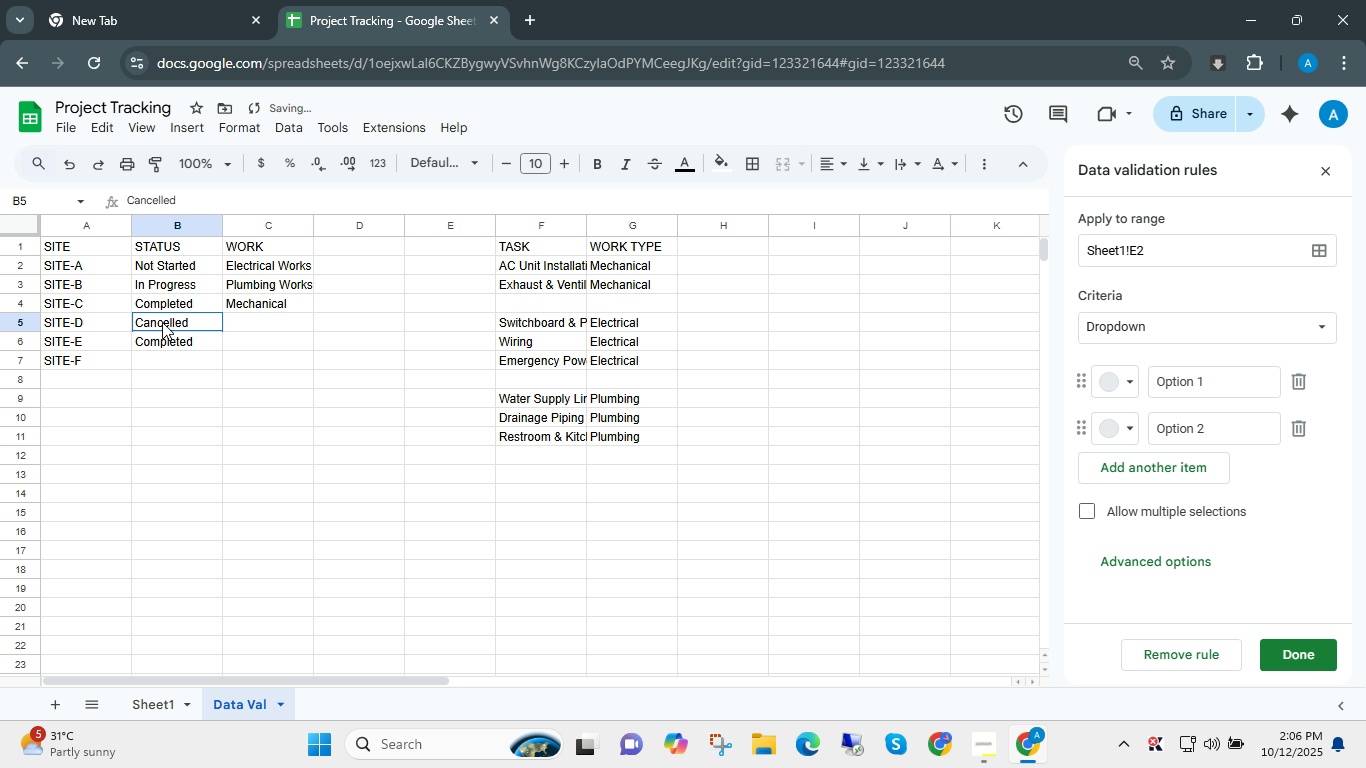 
left_click_drag(start_coordinate=[162, 322], to_coordinate=[165, 350])
 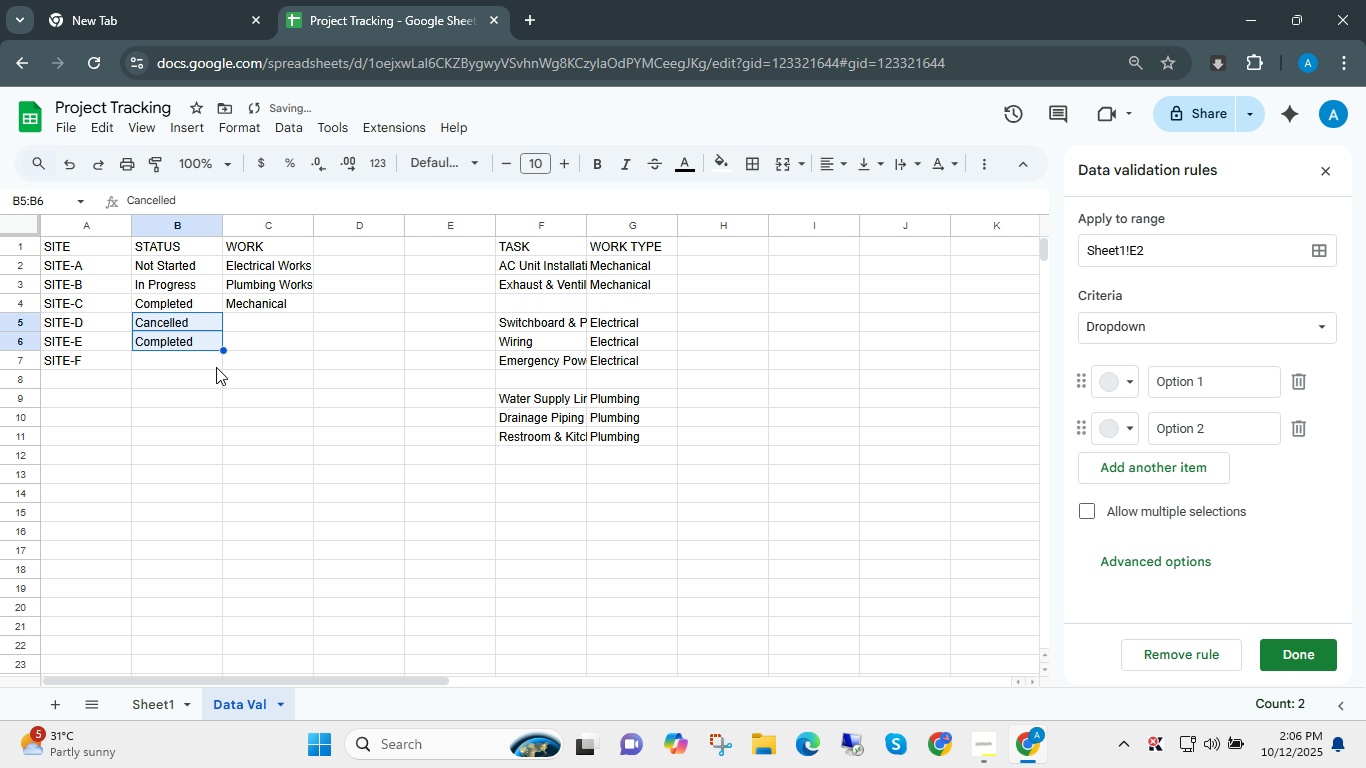 
key(Delete)
 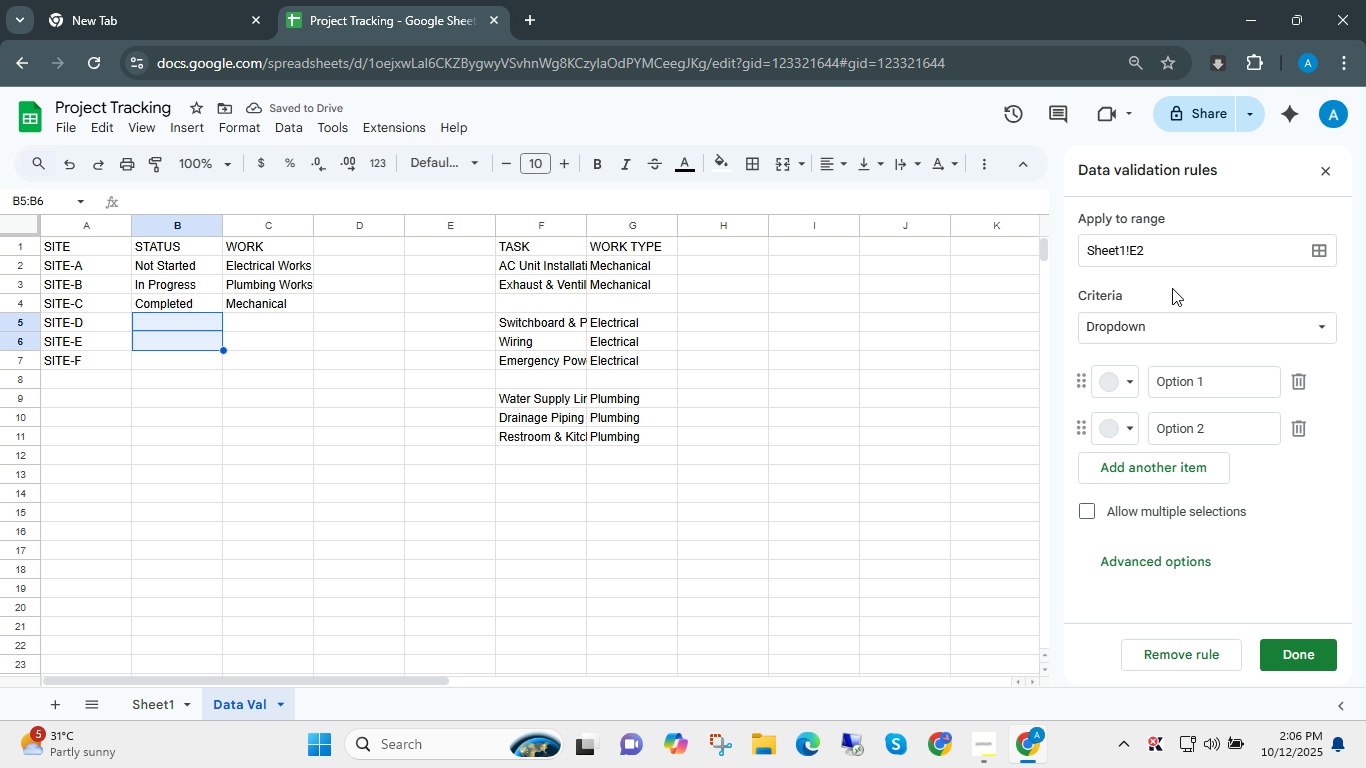 
left_click([1191, 319])
 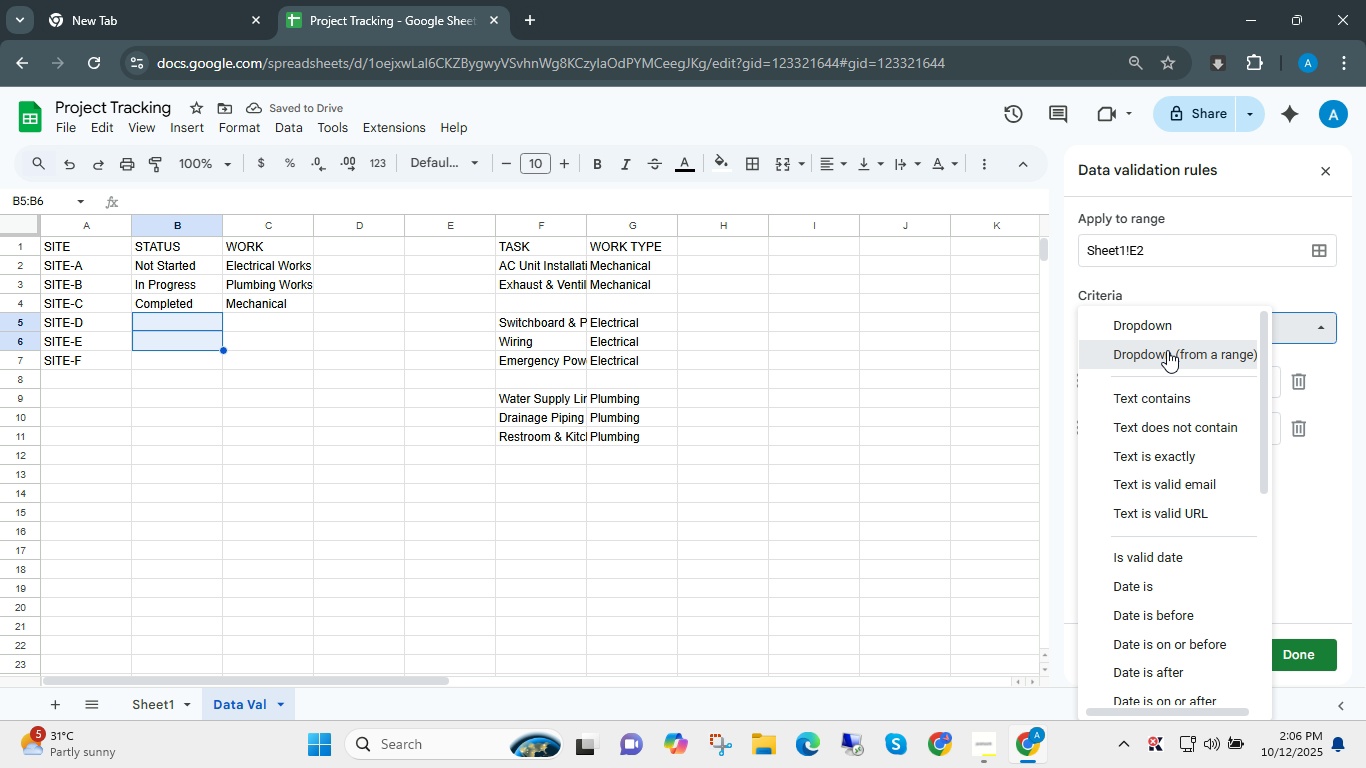 
left_click([1167, 350])
 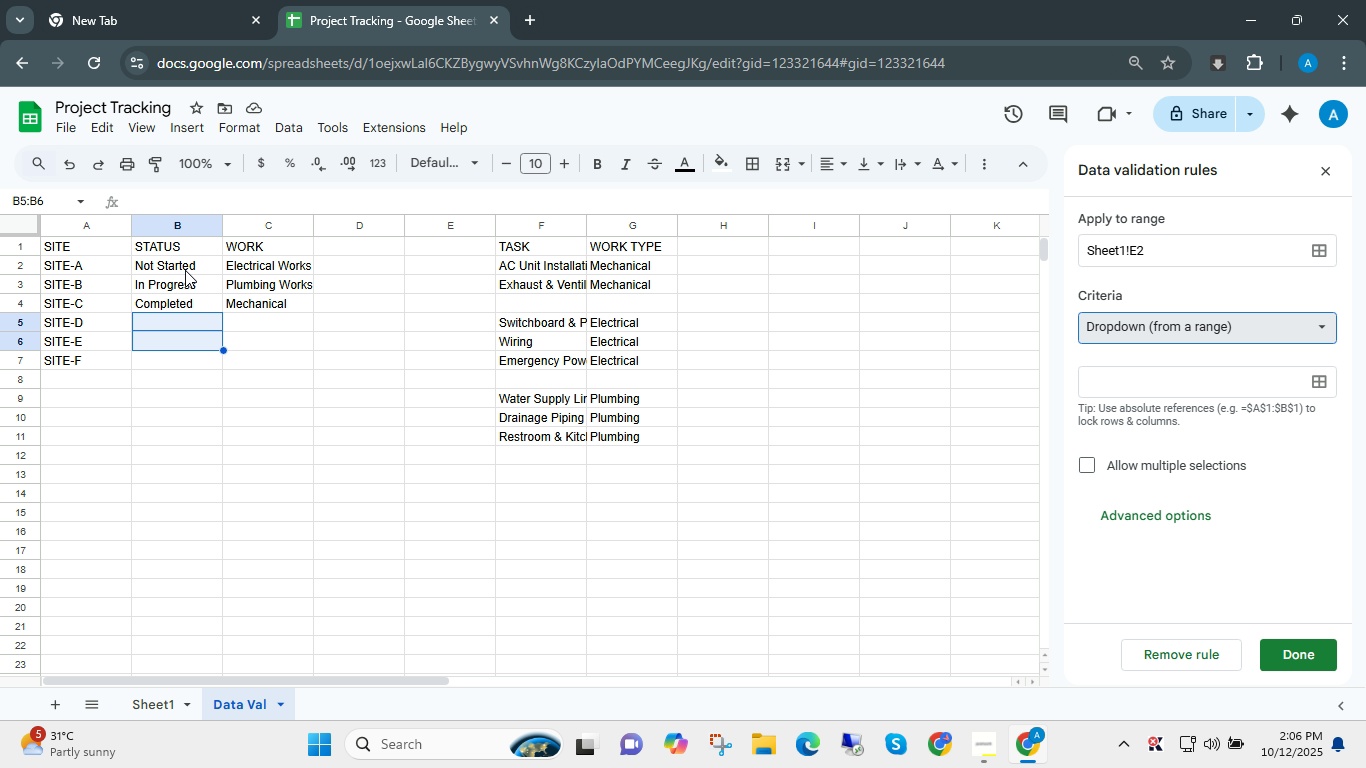 
left_click_drag(start_coordinate=[187, 266], to_coordinate=[191, 306])
 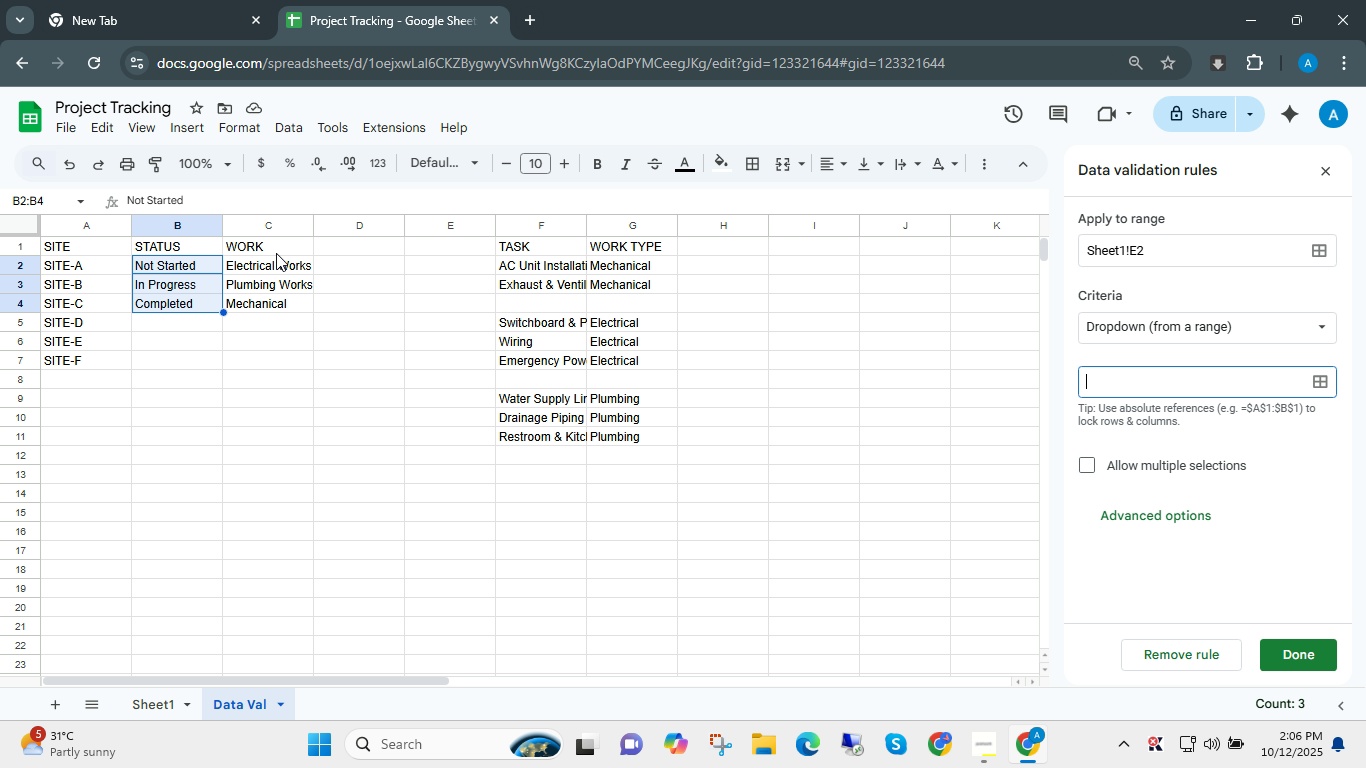 
left_click_drag(start_coordinate=[187, 262], to_coordinate=[187, 303])
 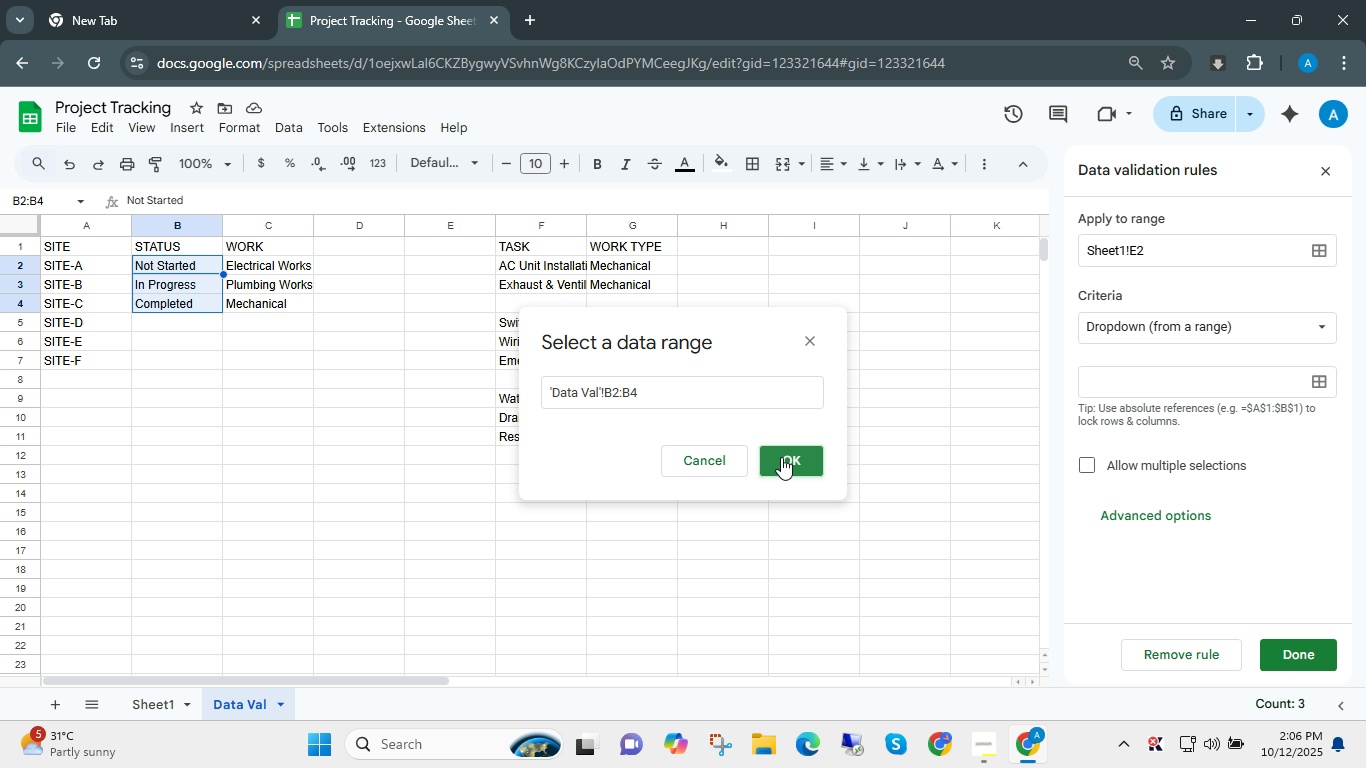 
left_click([780, 457])
 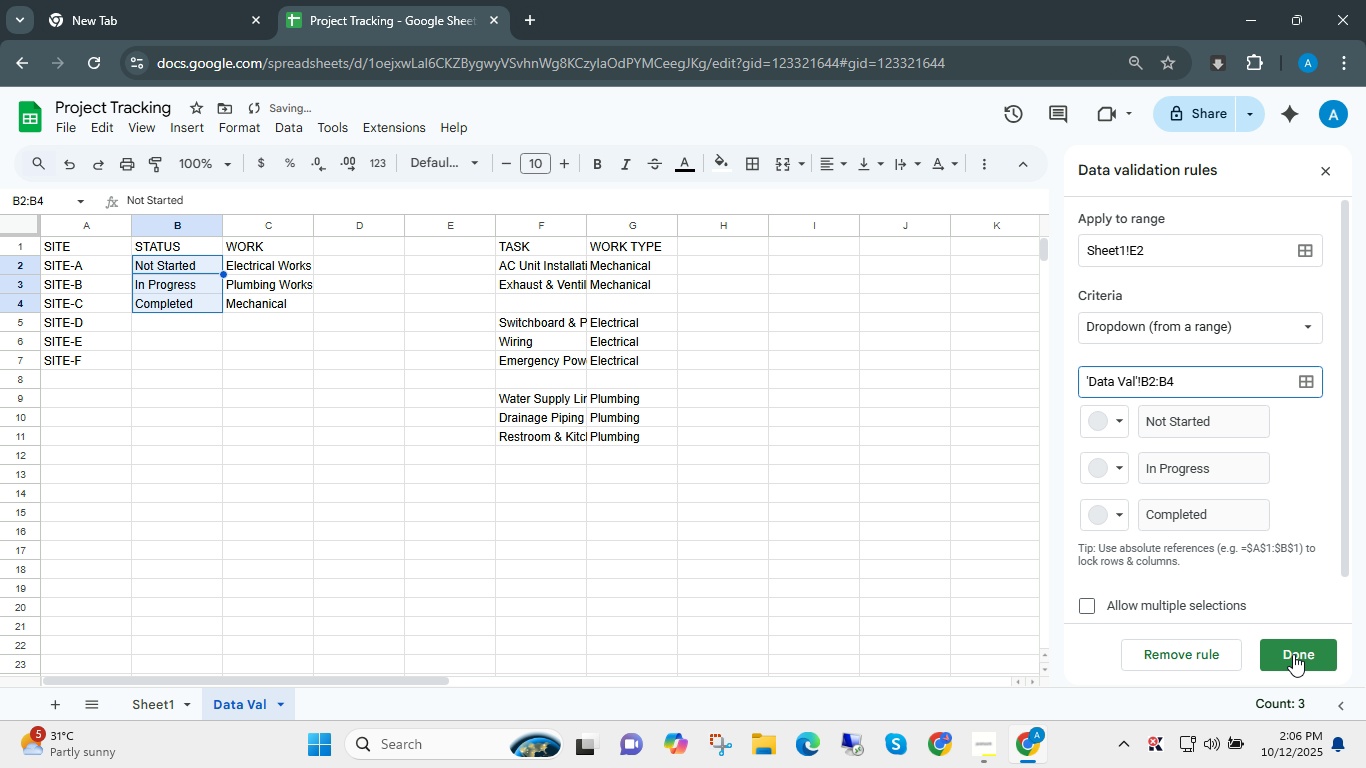 
left_click([1293, 652])
 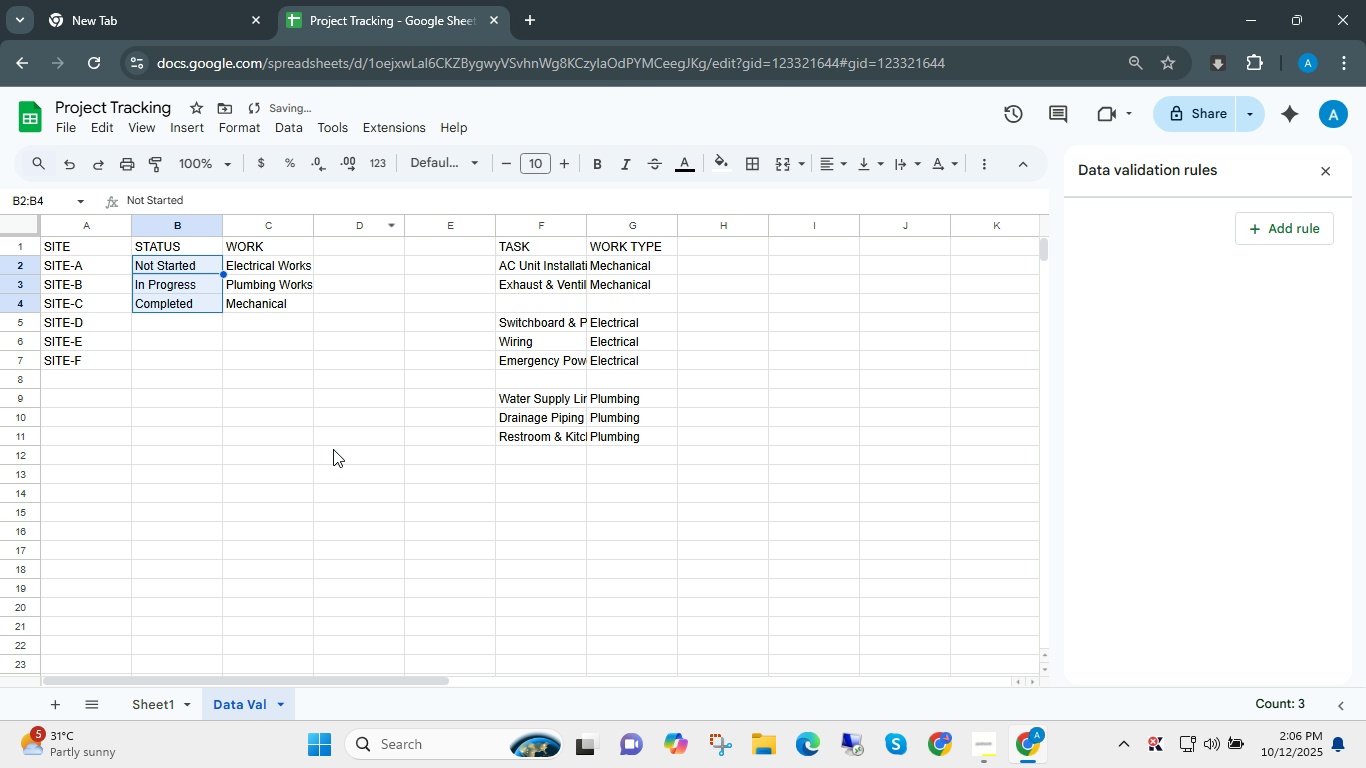 
left_click_drag(start_coordinate=[278, 559], to_coordinate=[274, 565])
 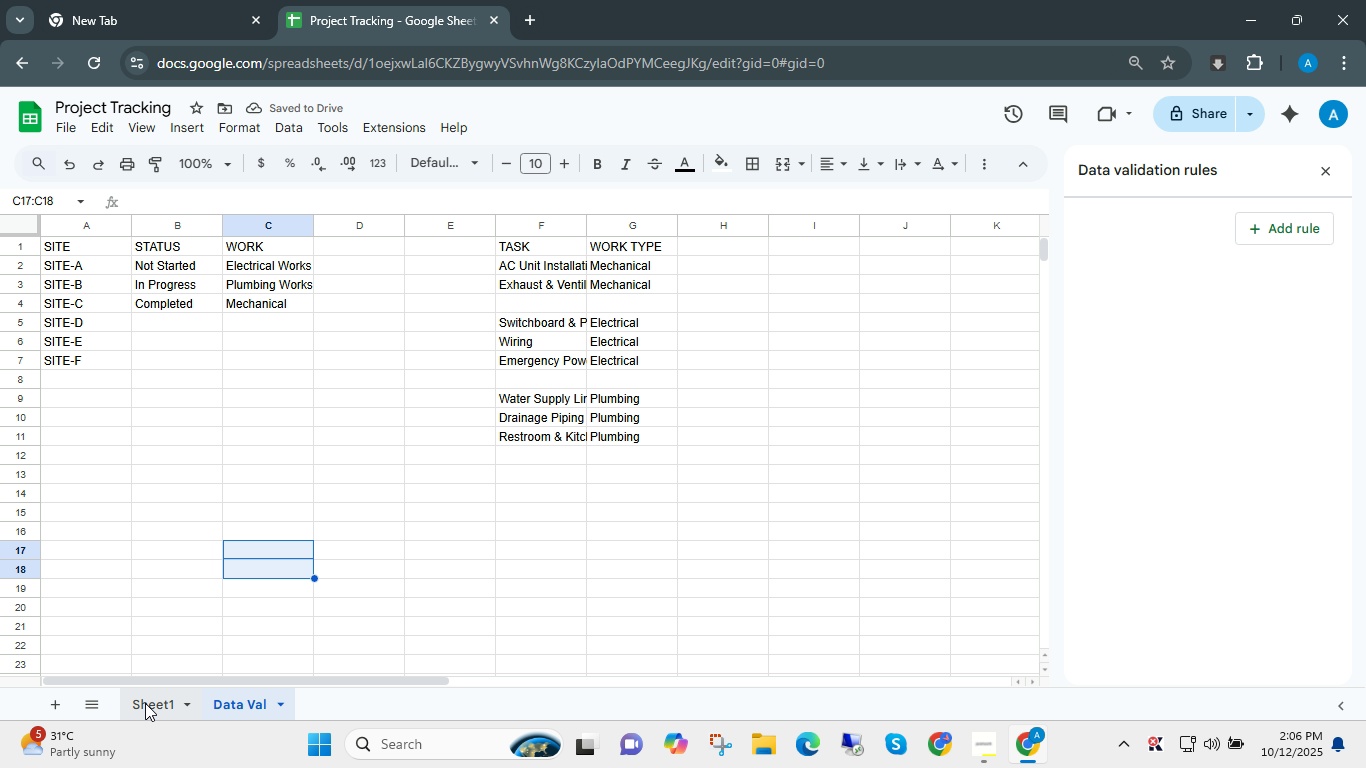 
left_click([145, 703])
 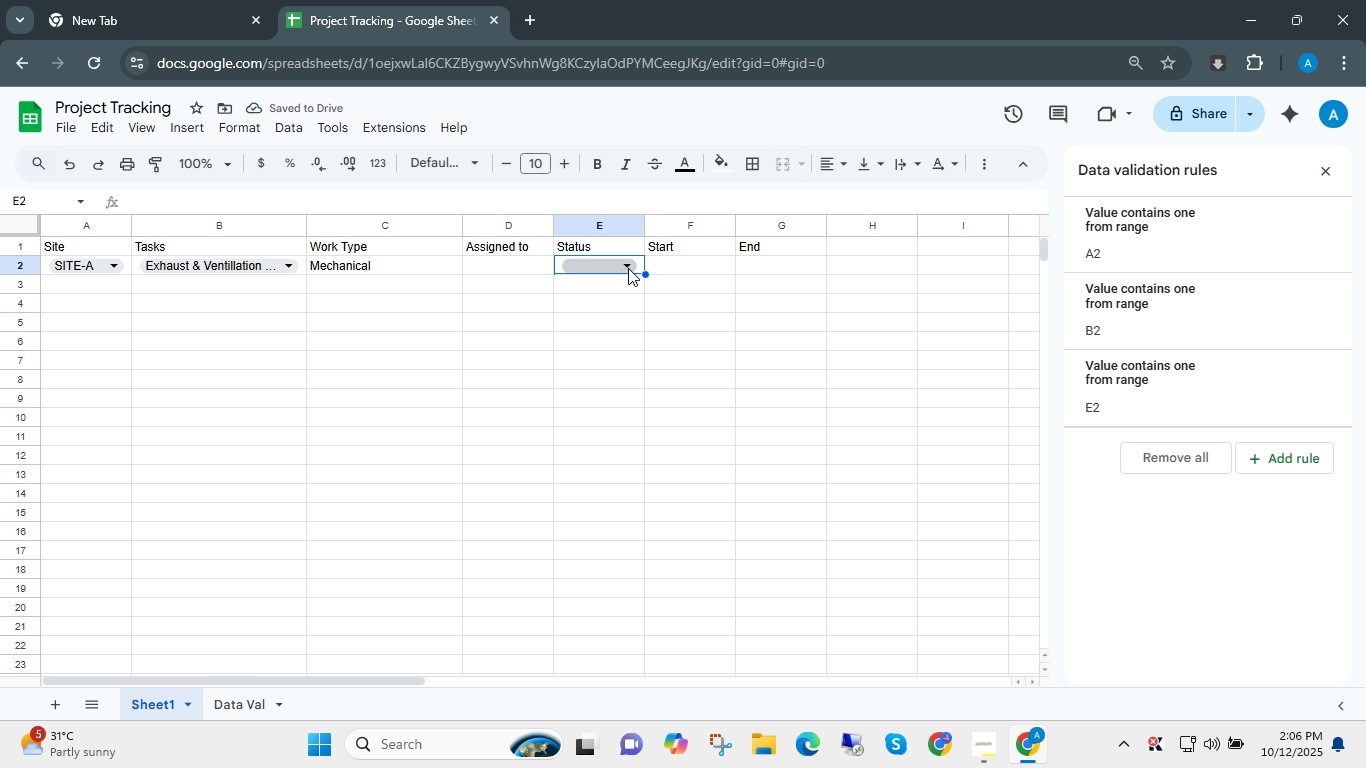 
left_click([628, 268])
 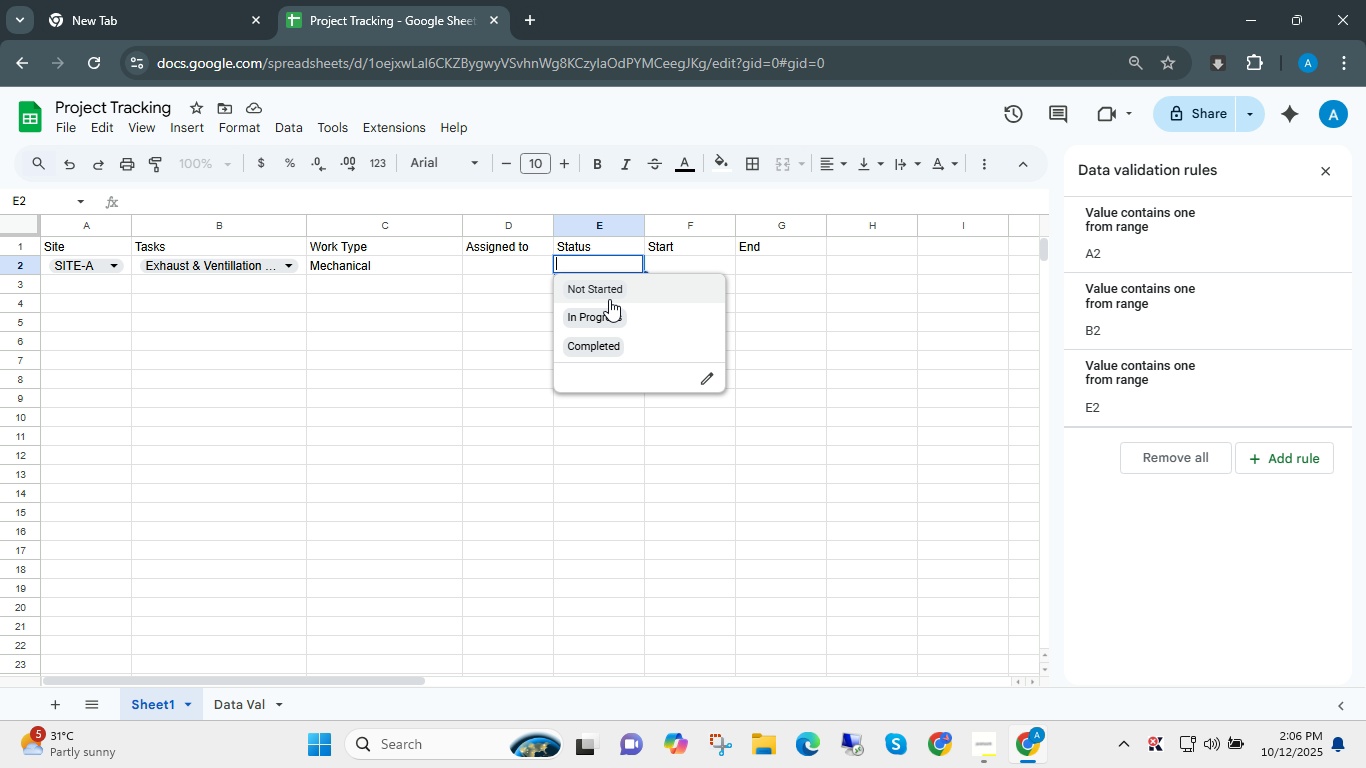 
left_click([662, 287])
 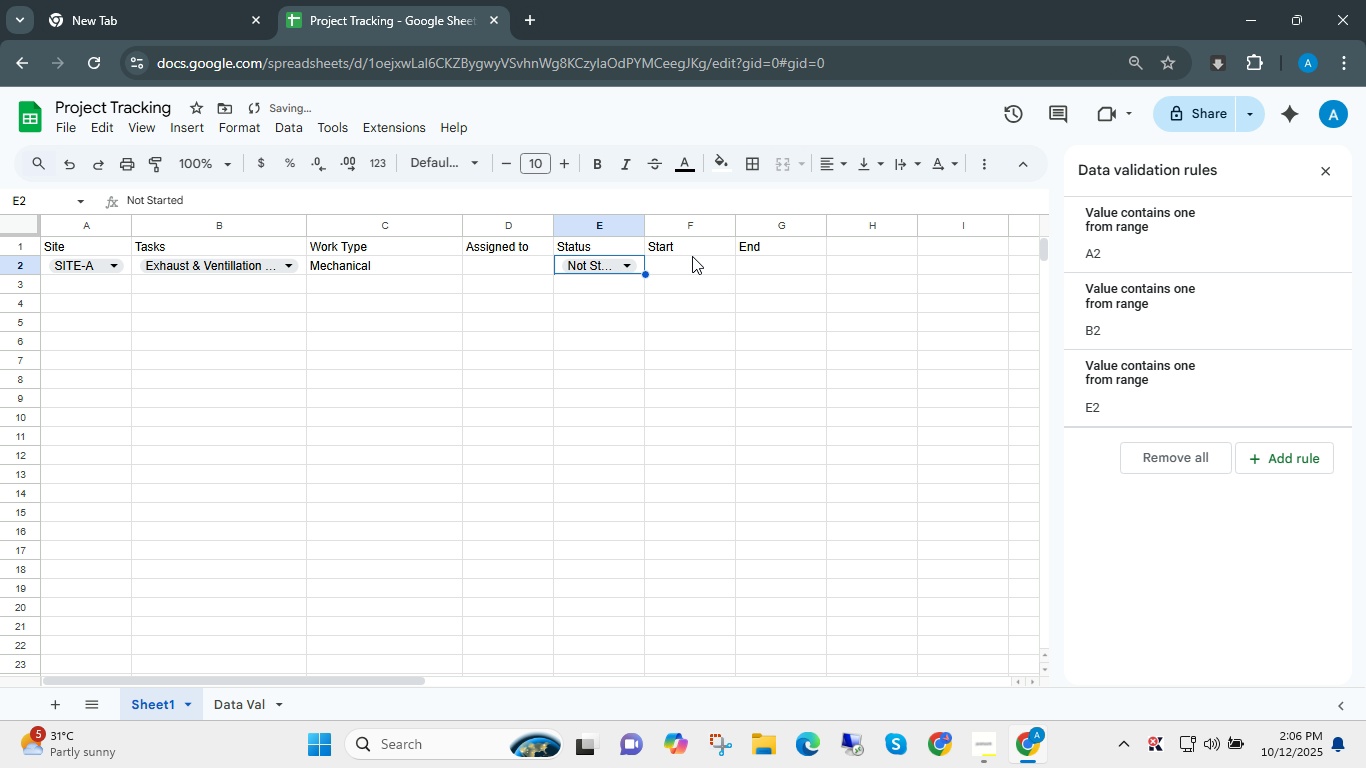 
left_click_drag(start_coordinate=[688, 243], to_coordinate=[753, 245])
 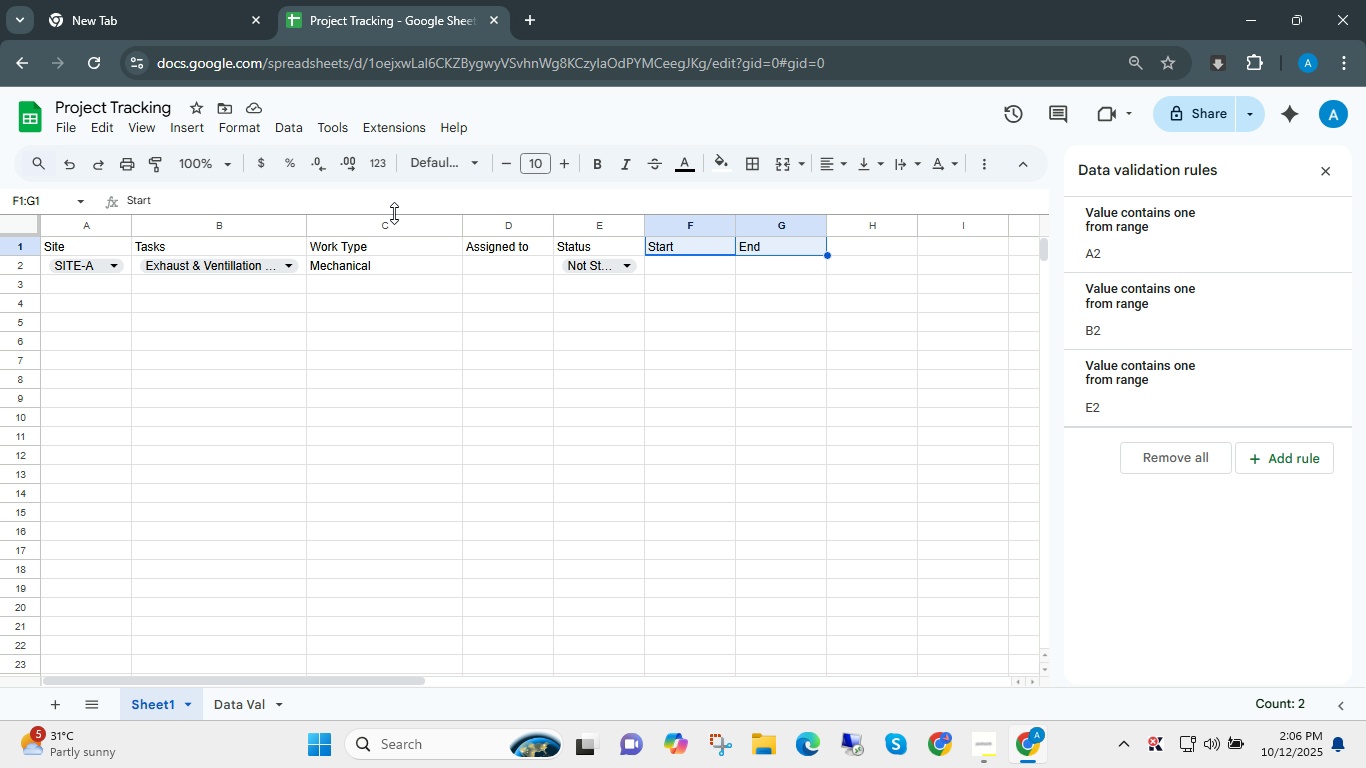 
wait(17.25)
 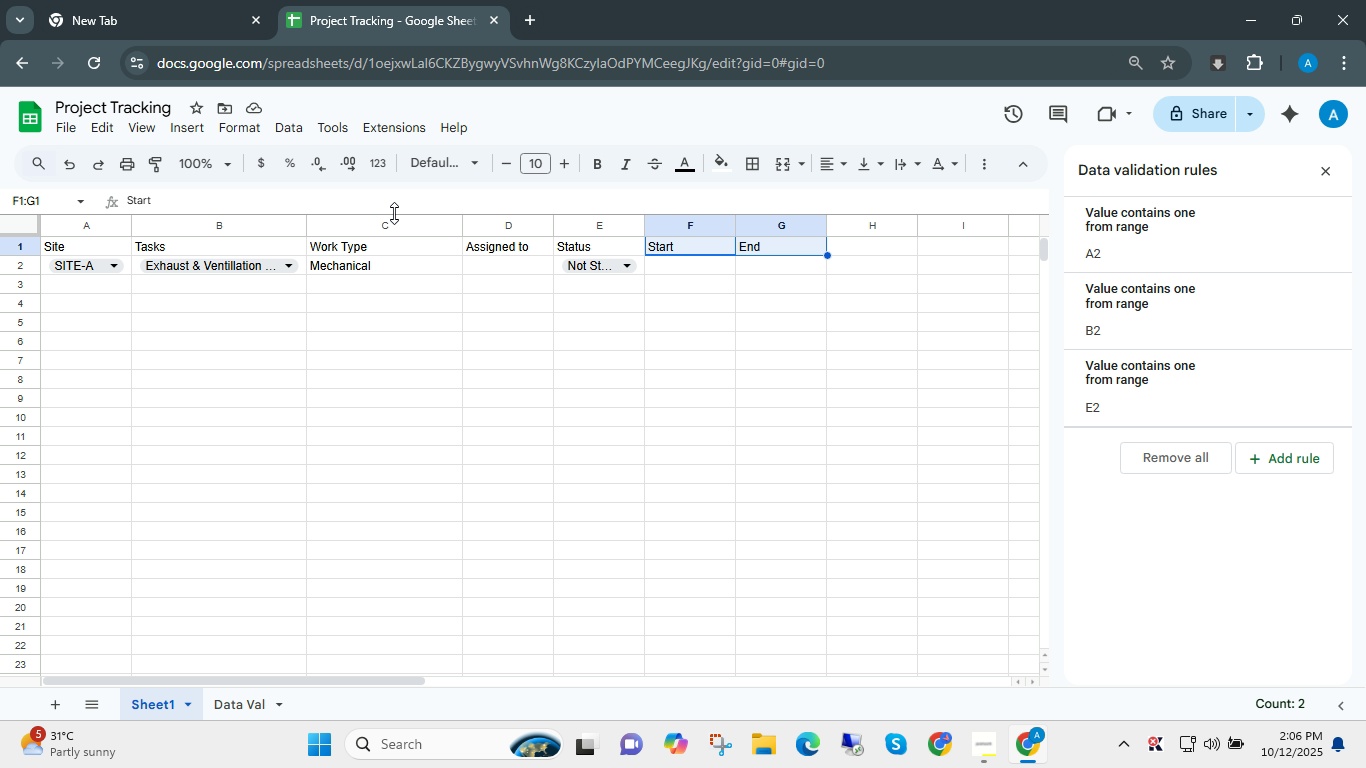 
left_click([715, 306])
 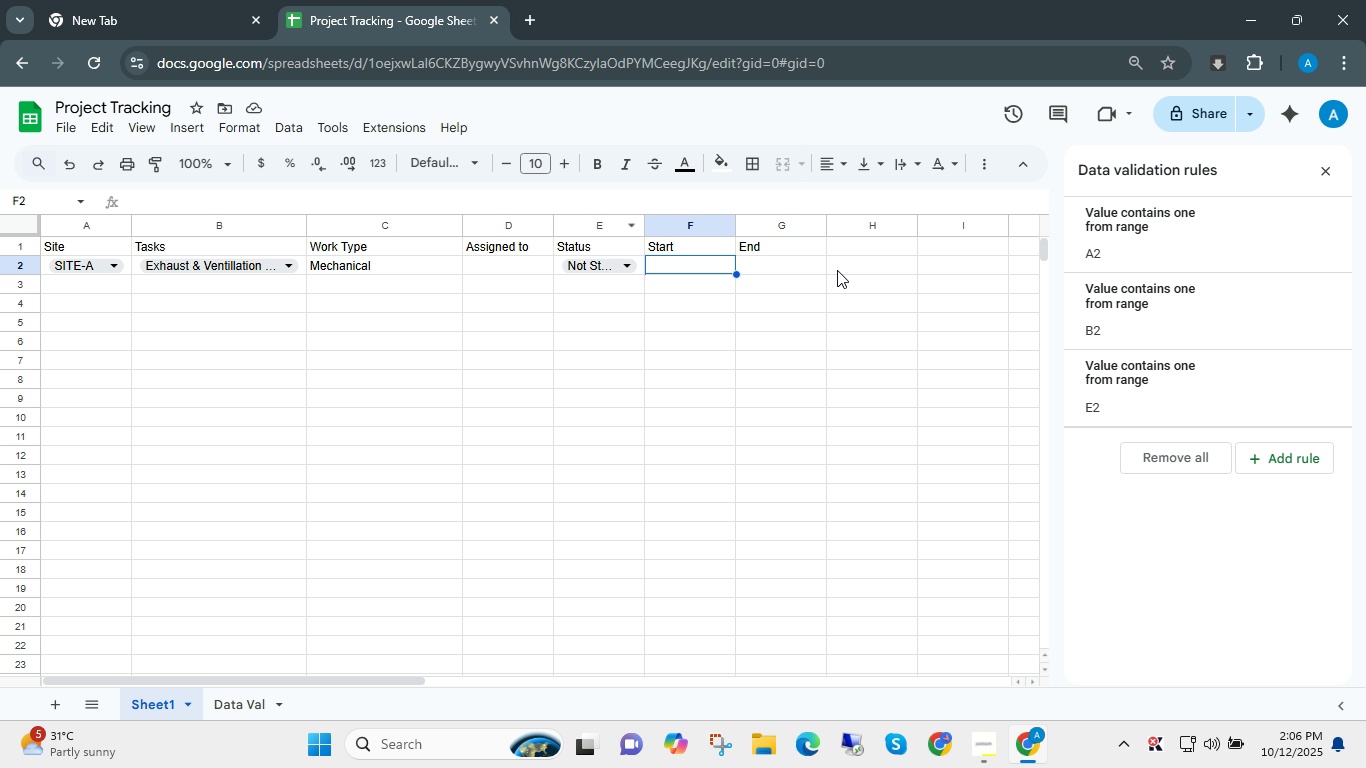 
left_click([813, 252])
 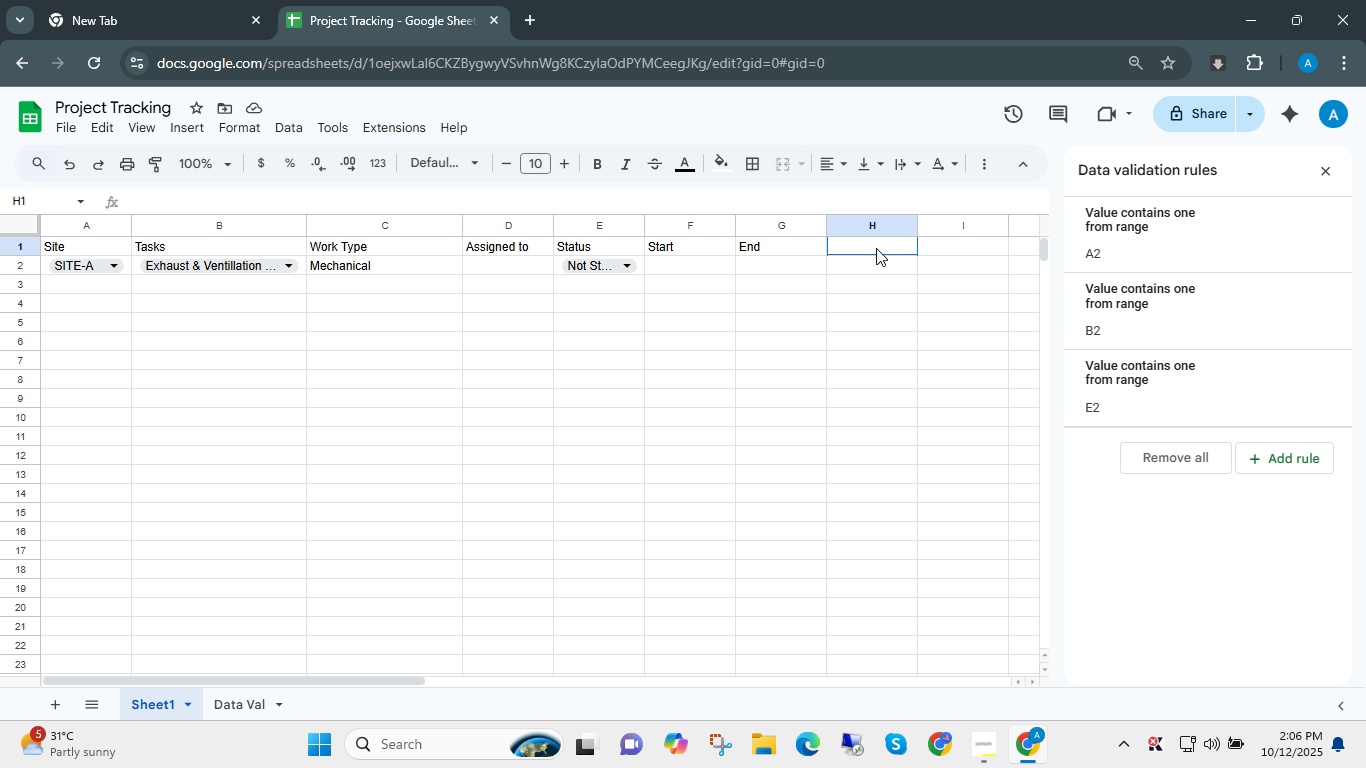 
key(Shift+ShiftLeft)
 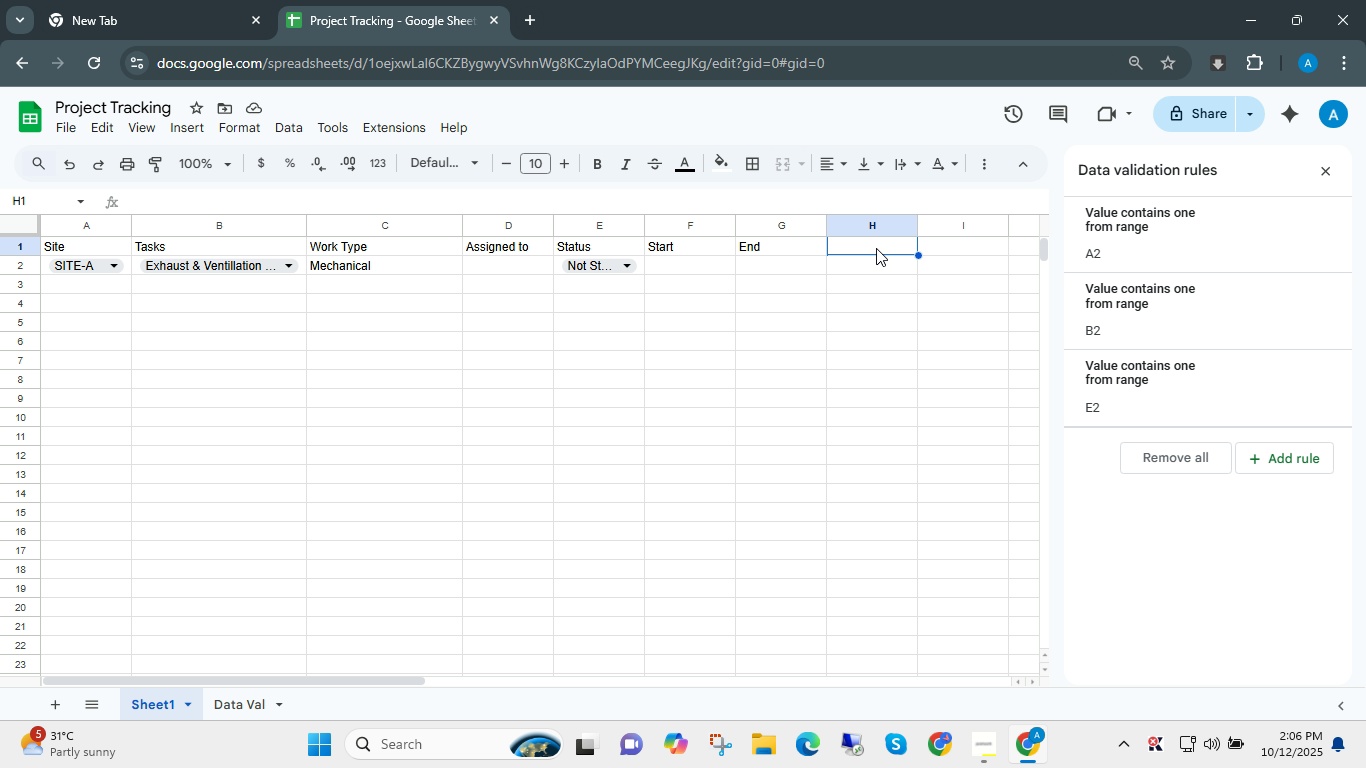 
double_click([876, 248])
 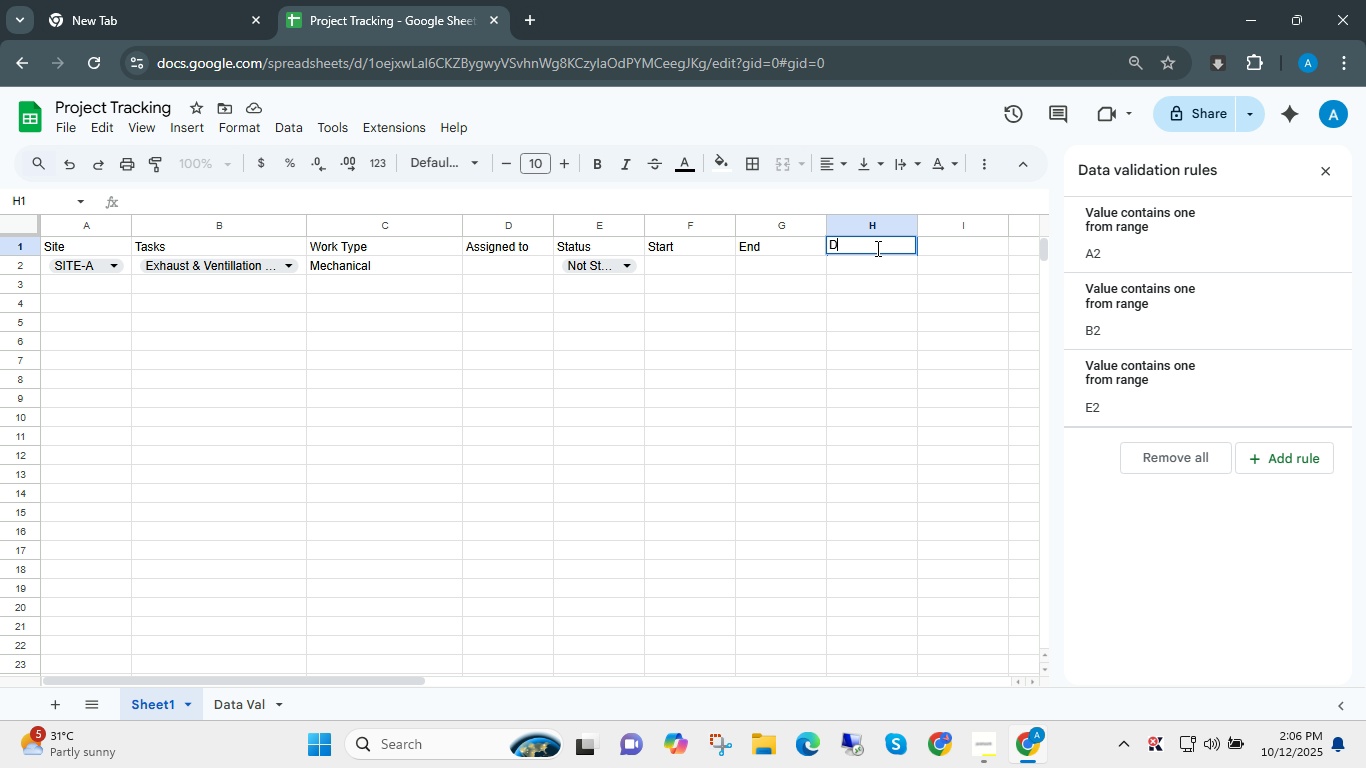 
type(Deadli)
key(Backspace)
type(ine)
 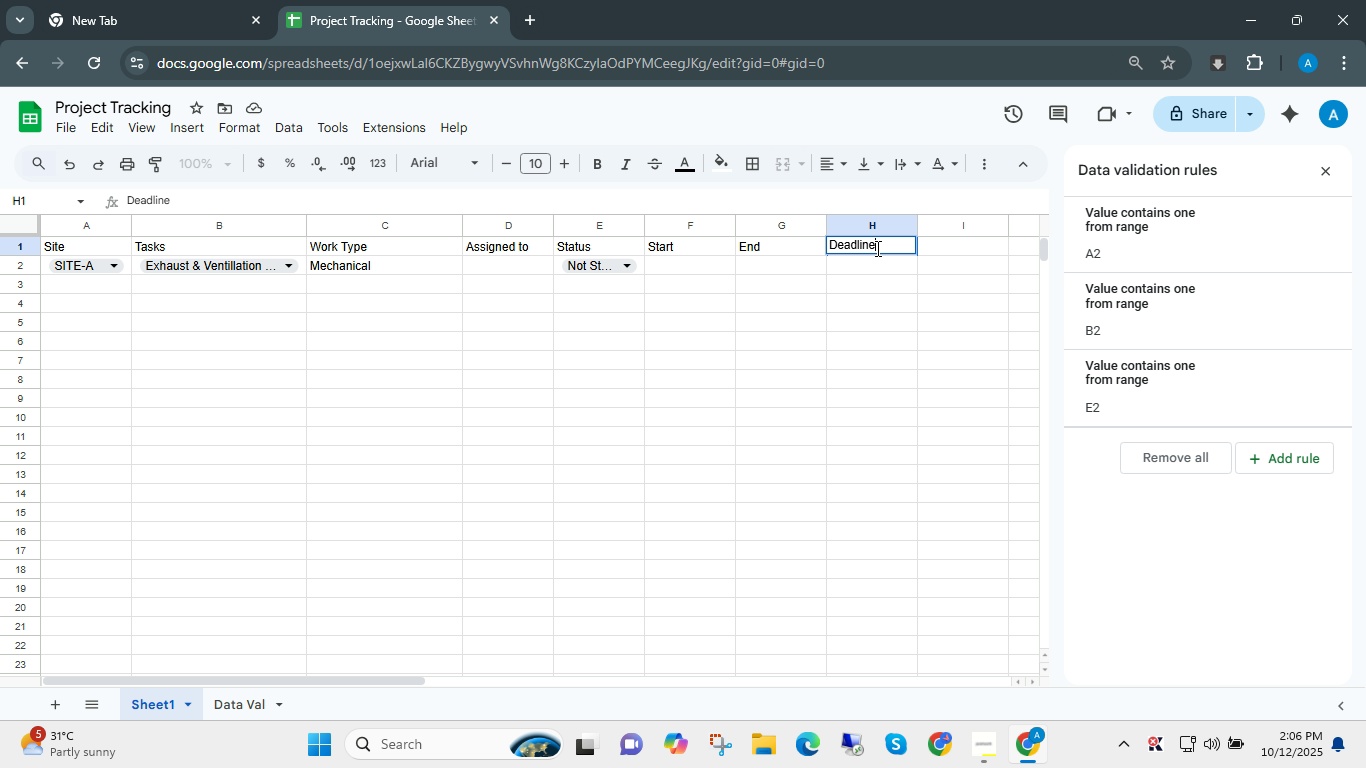 
key(Enter)
 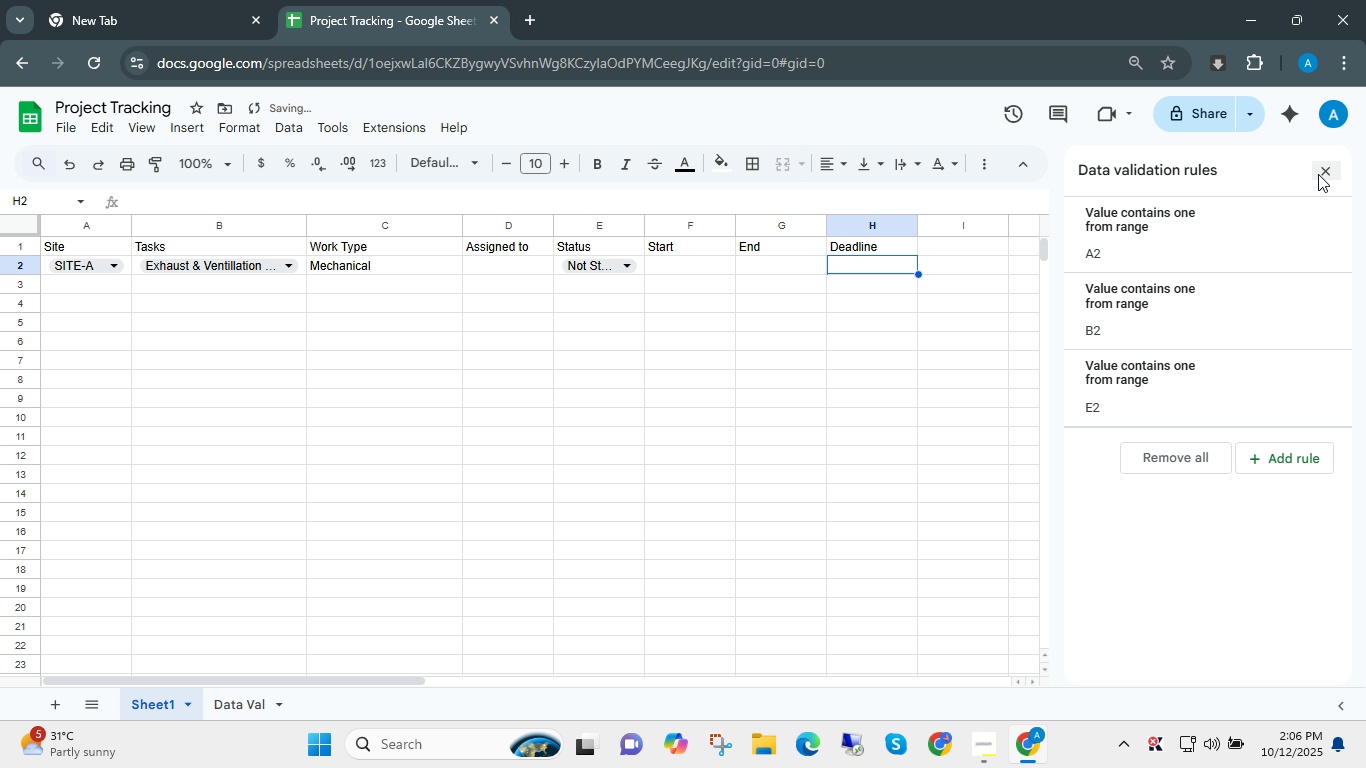 
left_click([423, 384])
 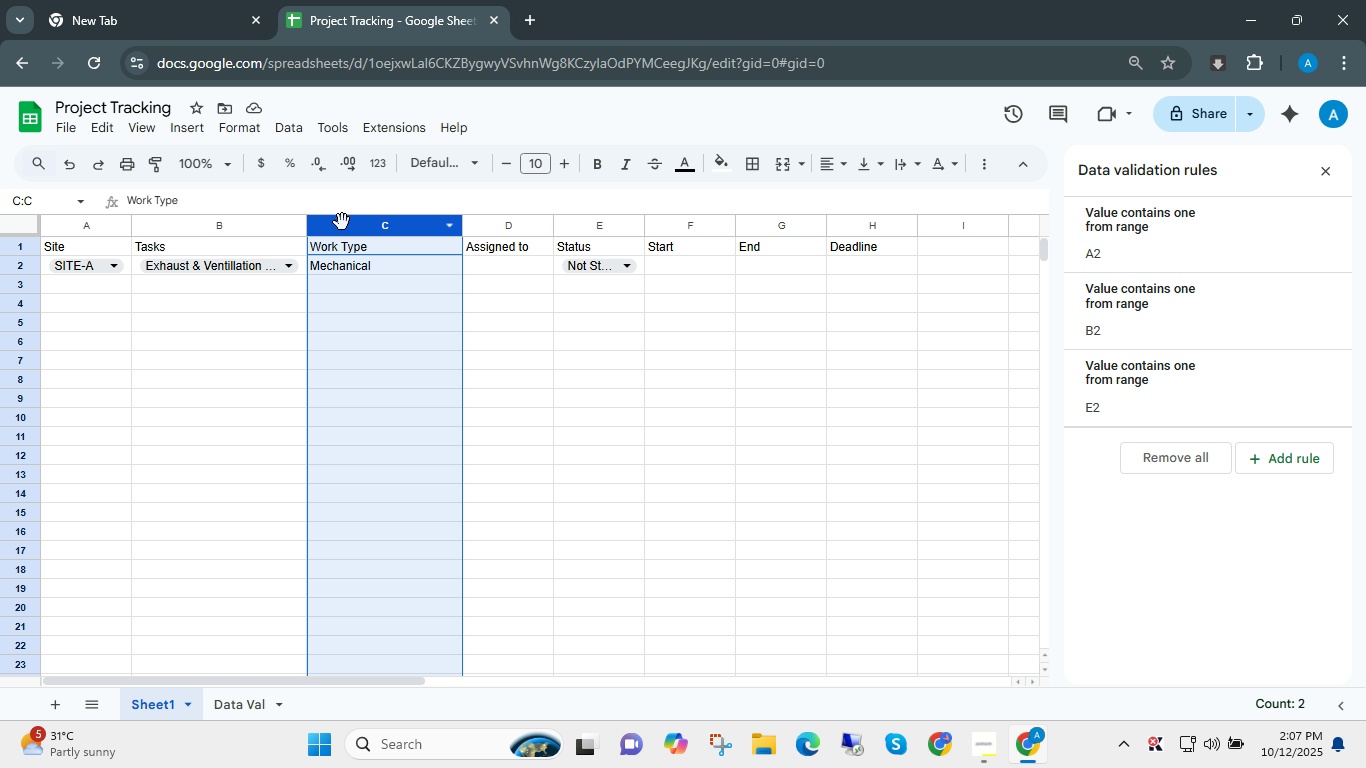 
wait(9.72)
 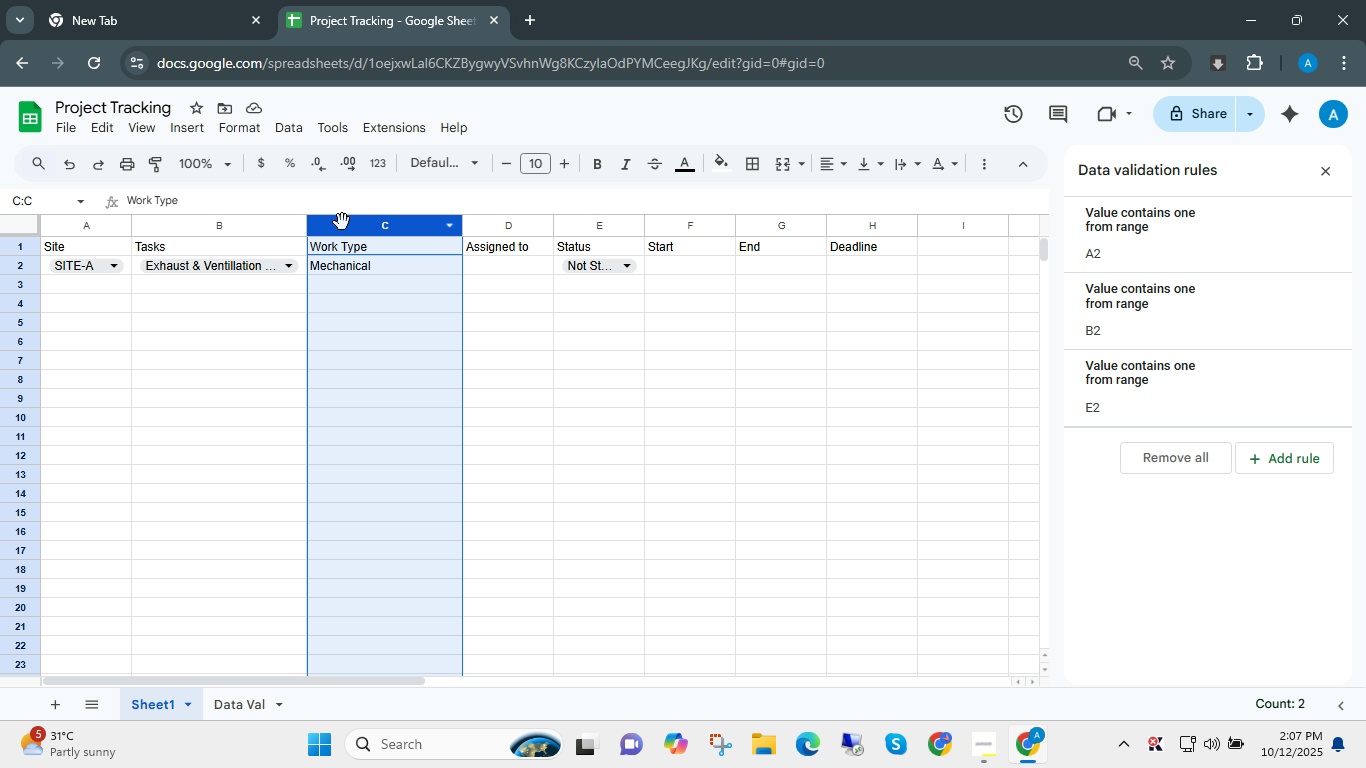 
left_click_drag(start_coordinate=[364, 226], to_coordinate=[182, 234])
 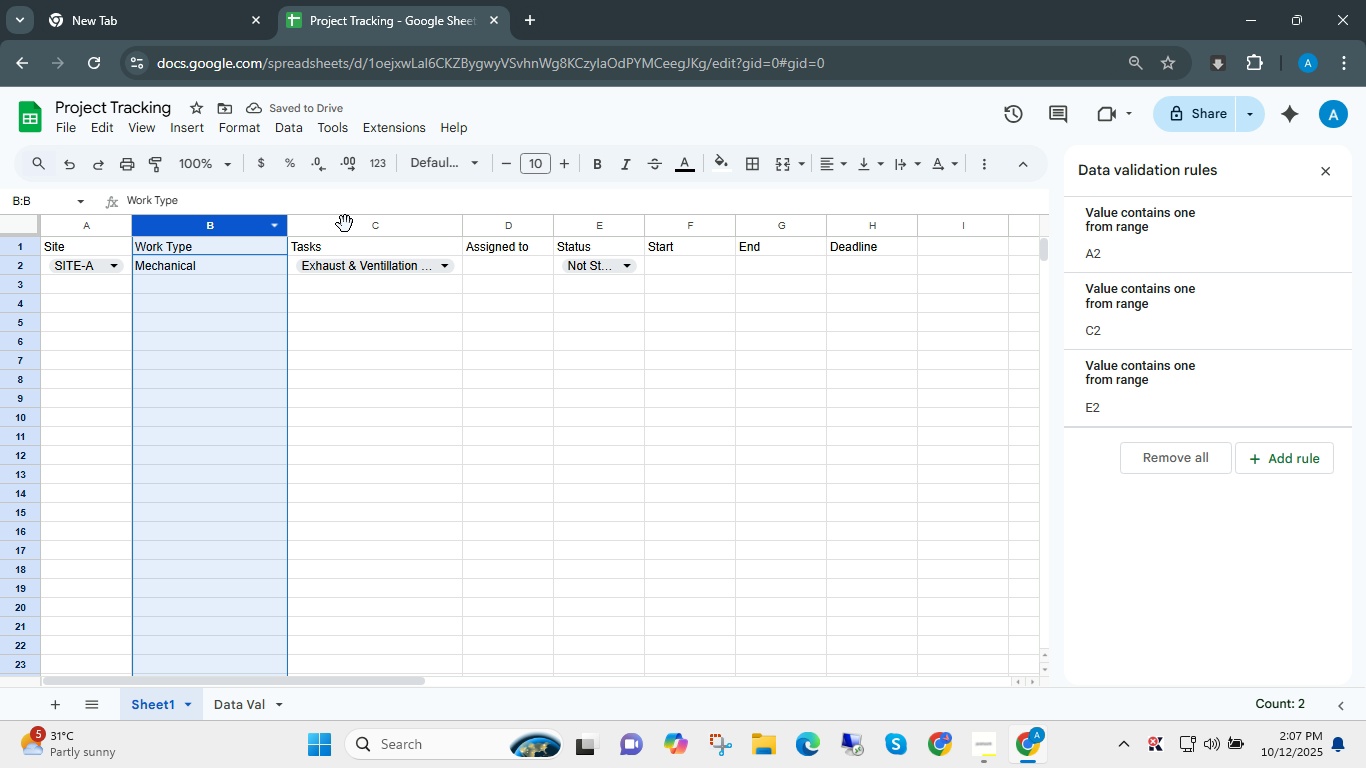 
left_click([345, 224])
 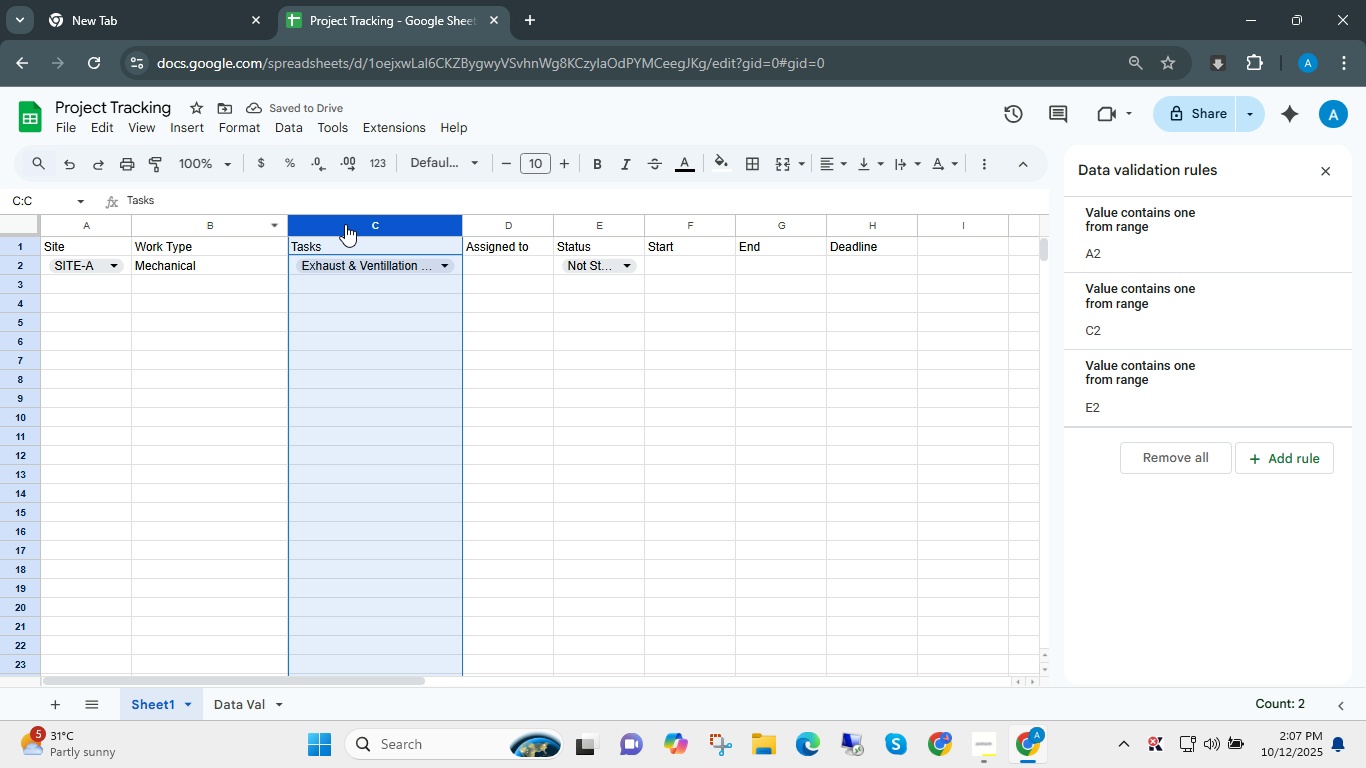 
right_click([345, 224])
 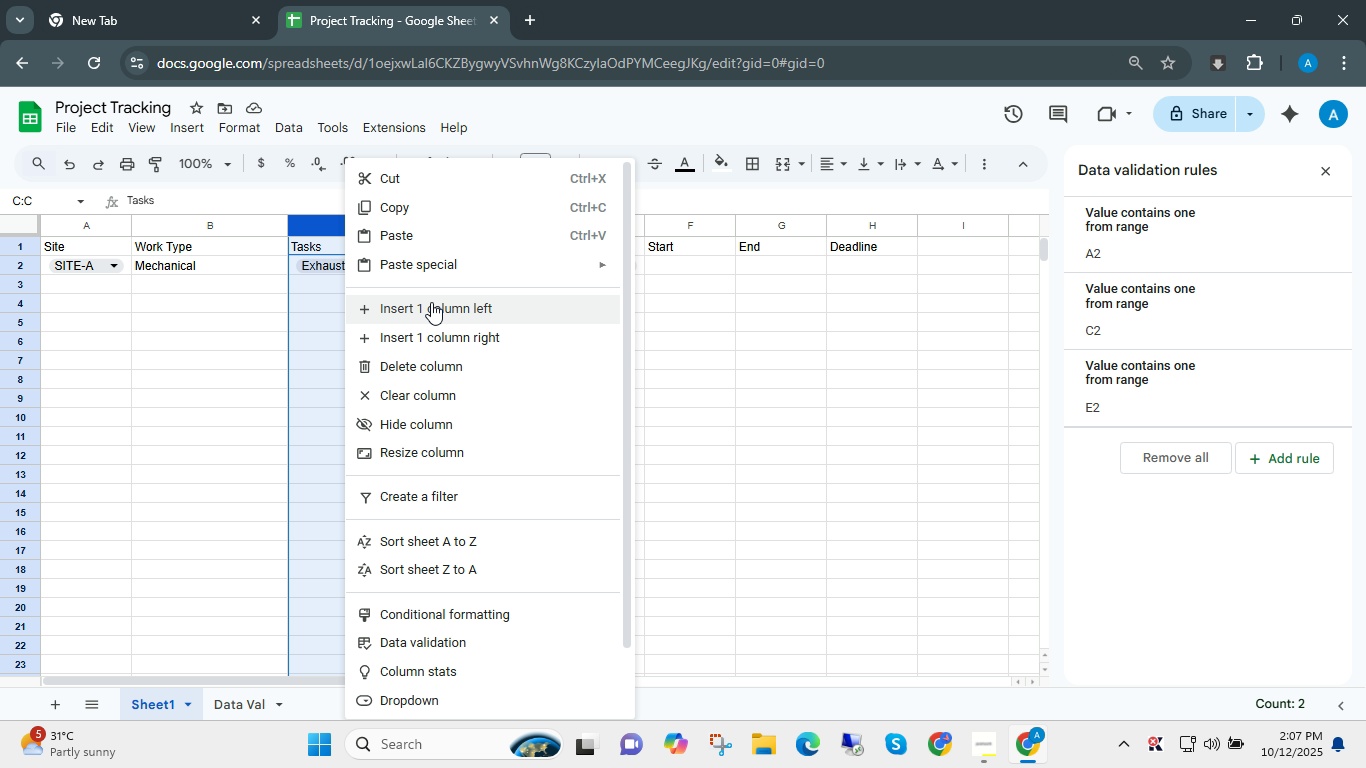 
left_click([431, 302])
 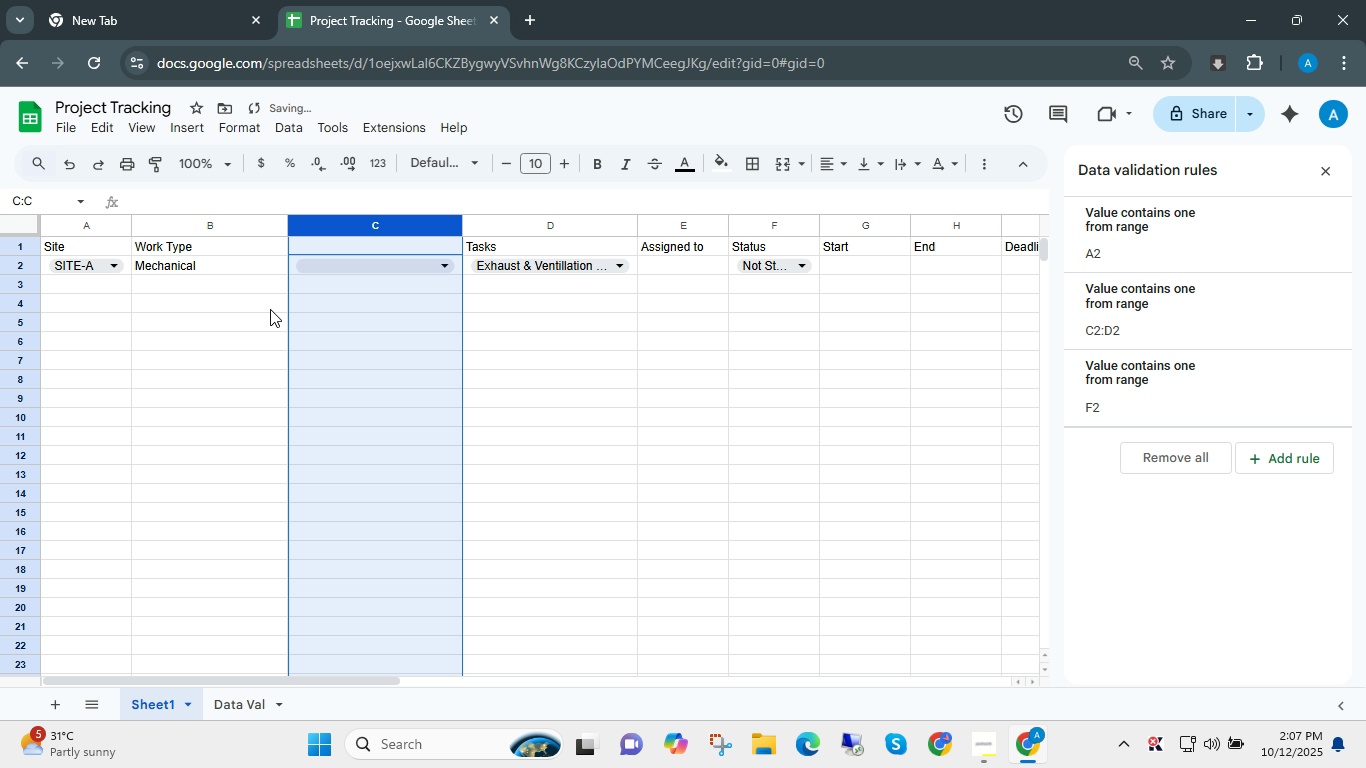 
left_click([249, 307])
 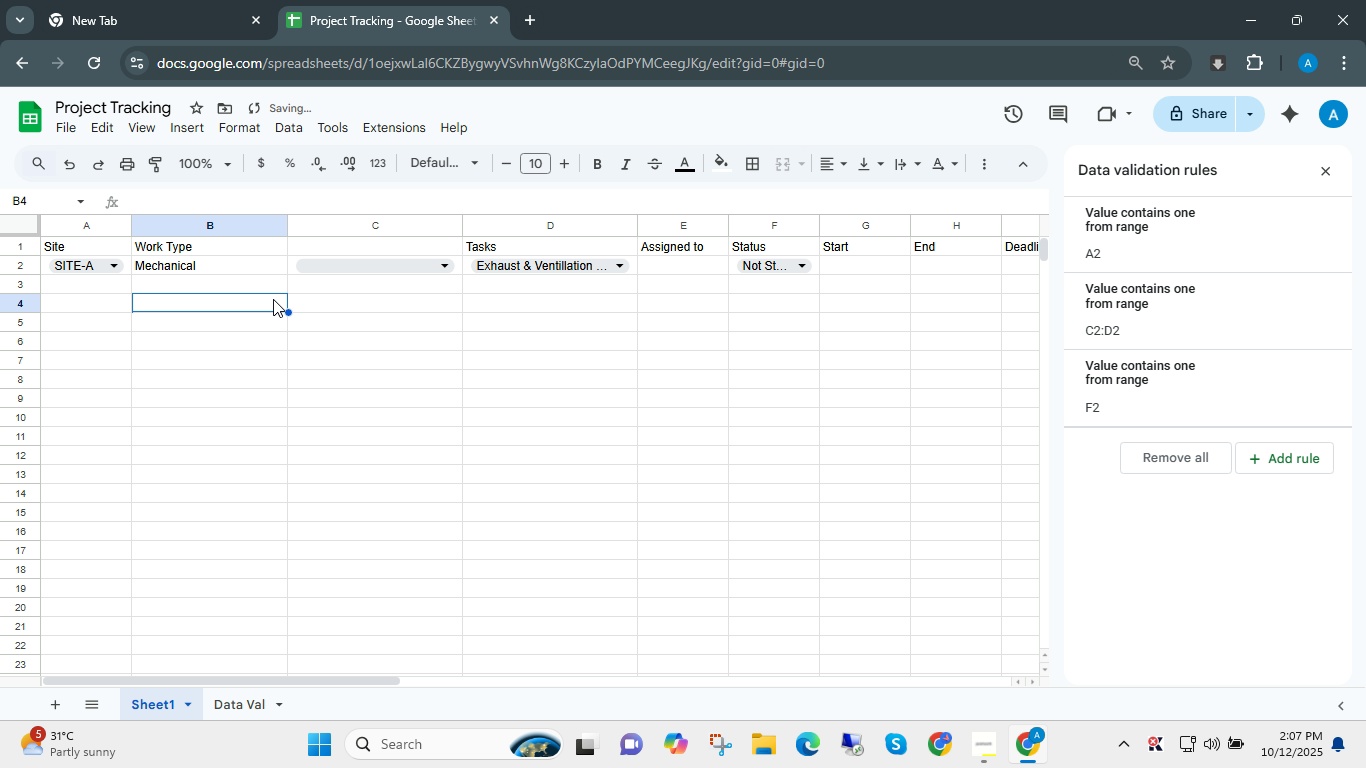 
key(Control+C)
 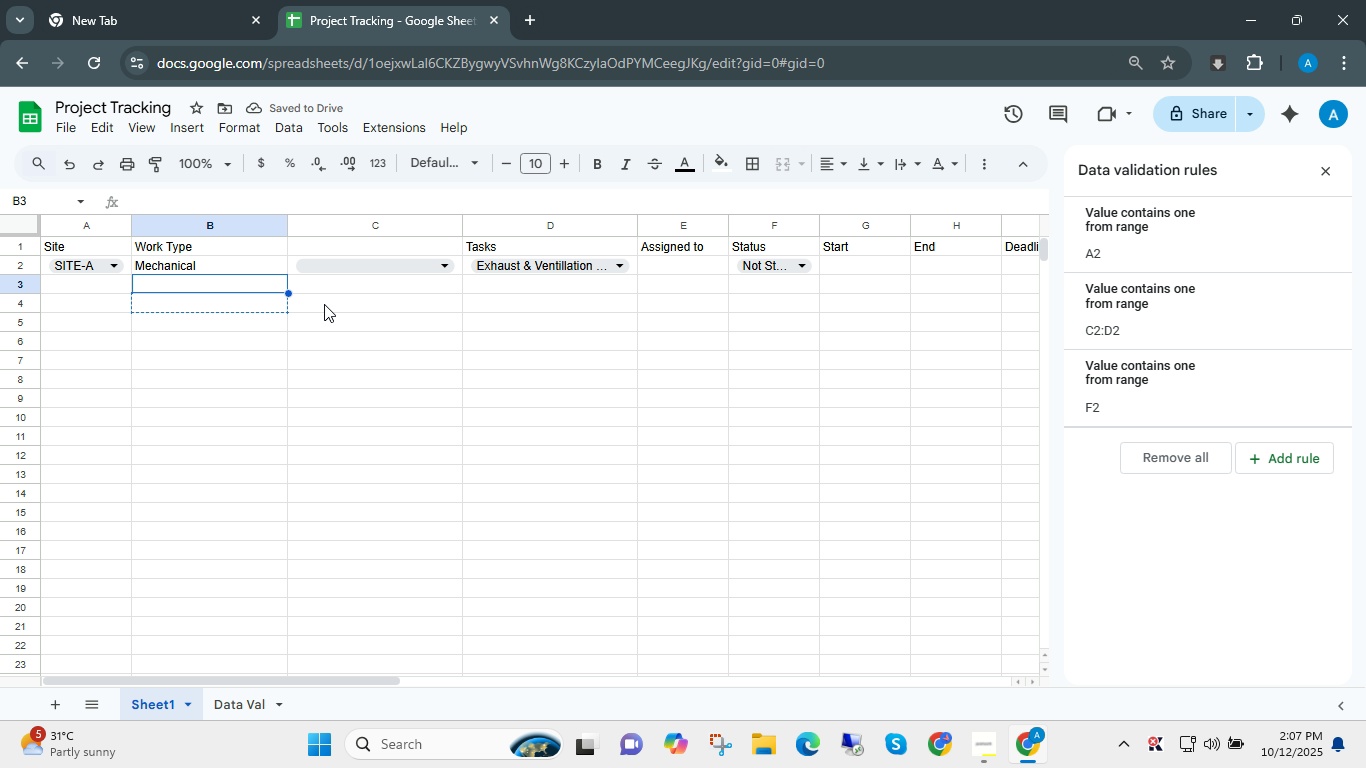 
key(ArrowUp)
 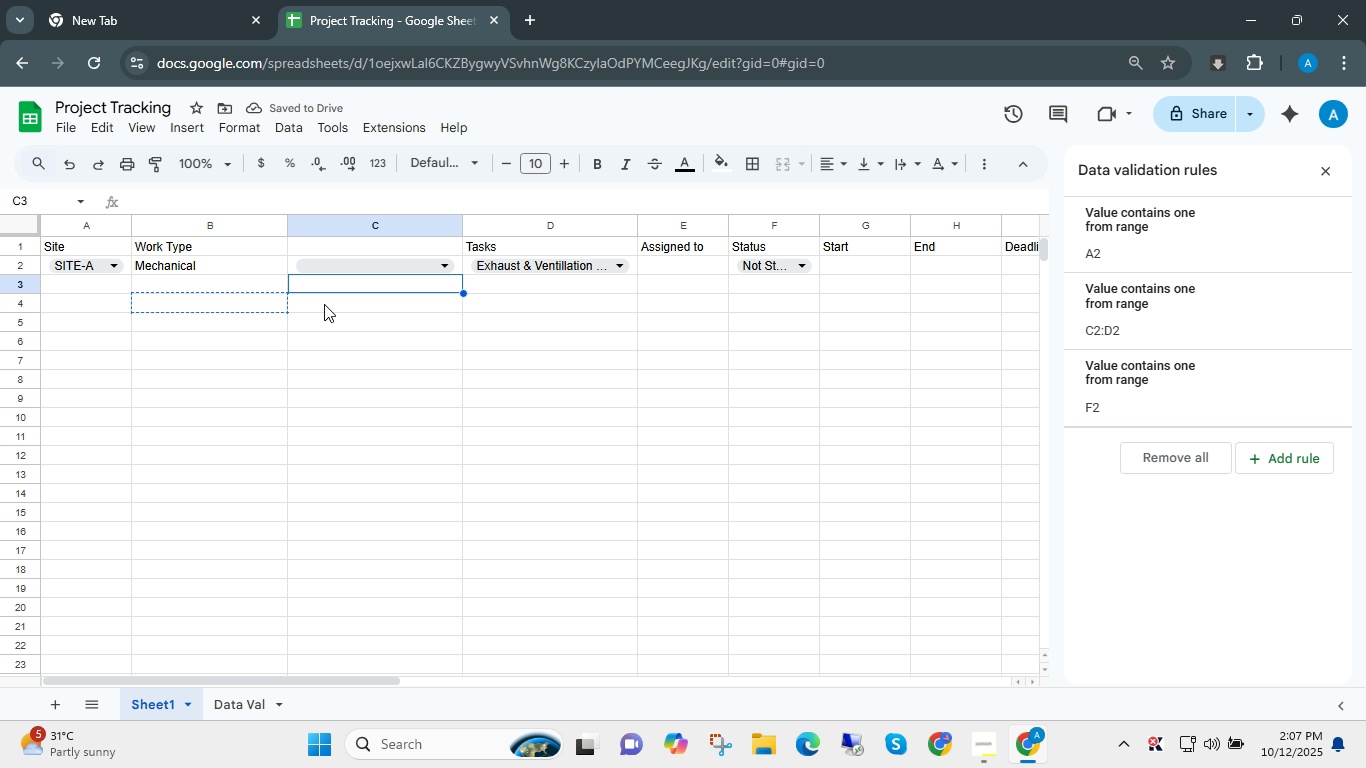 
key(ArrowRight)
 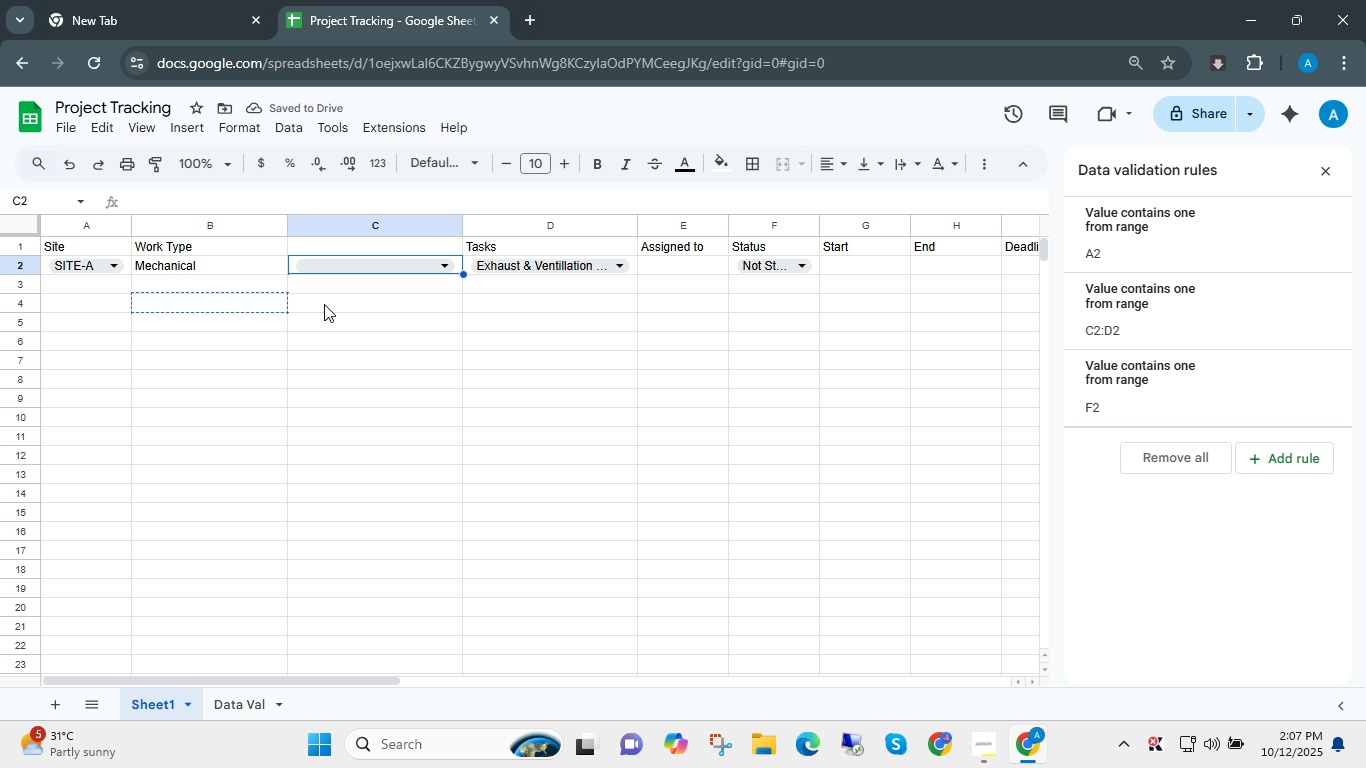 
key(ArrowUp)
 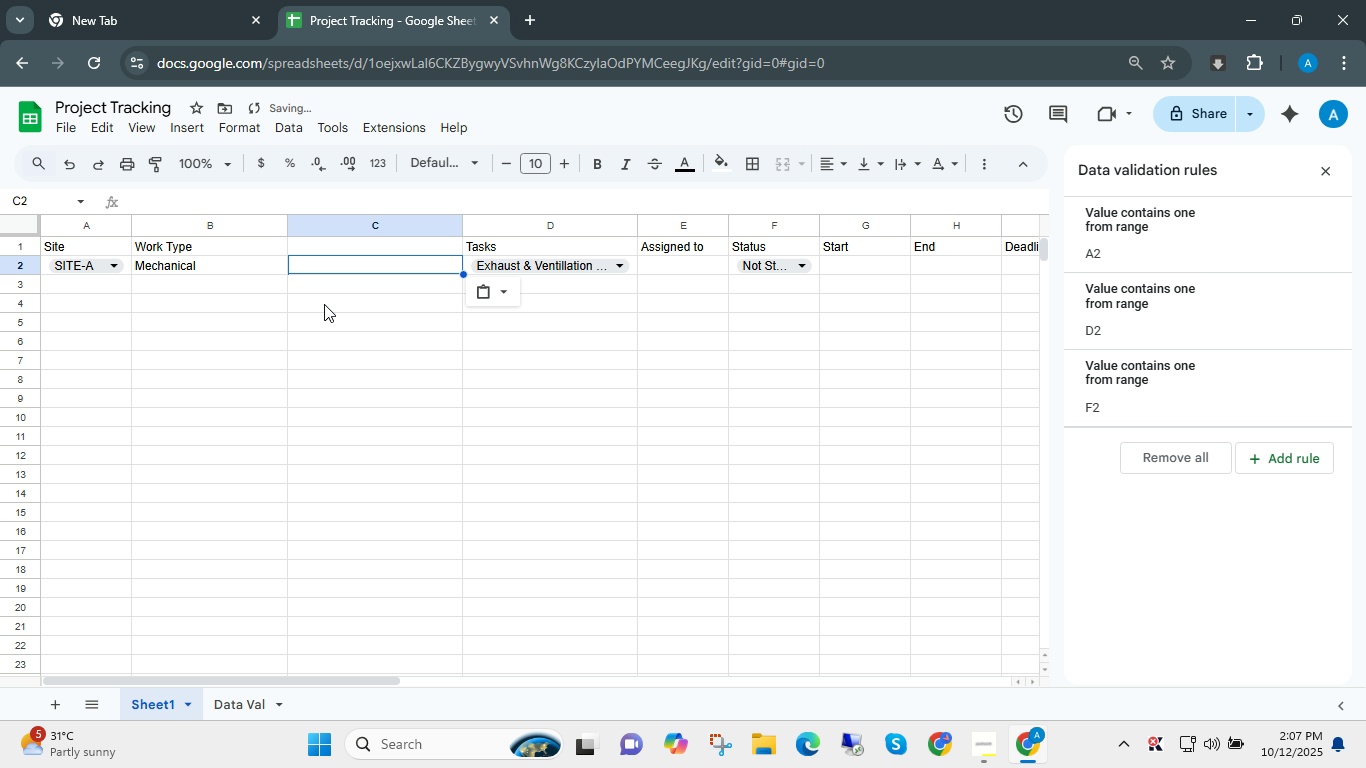 
key(Control+ControlLeft)
 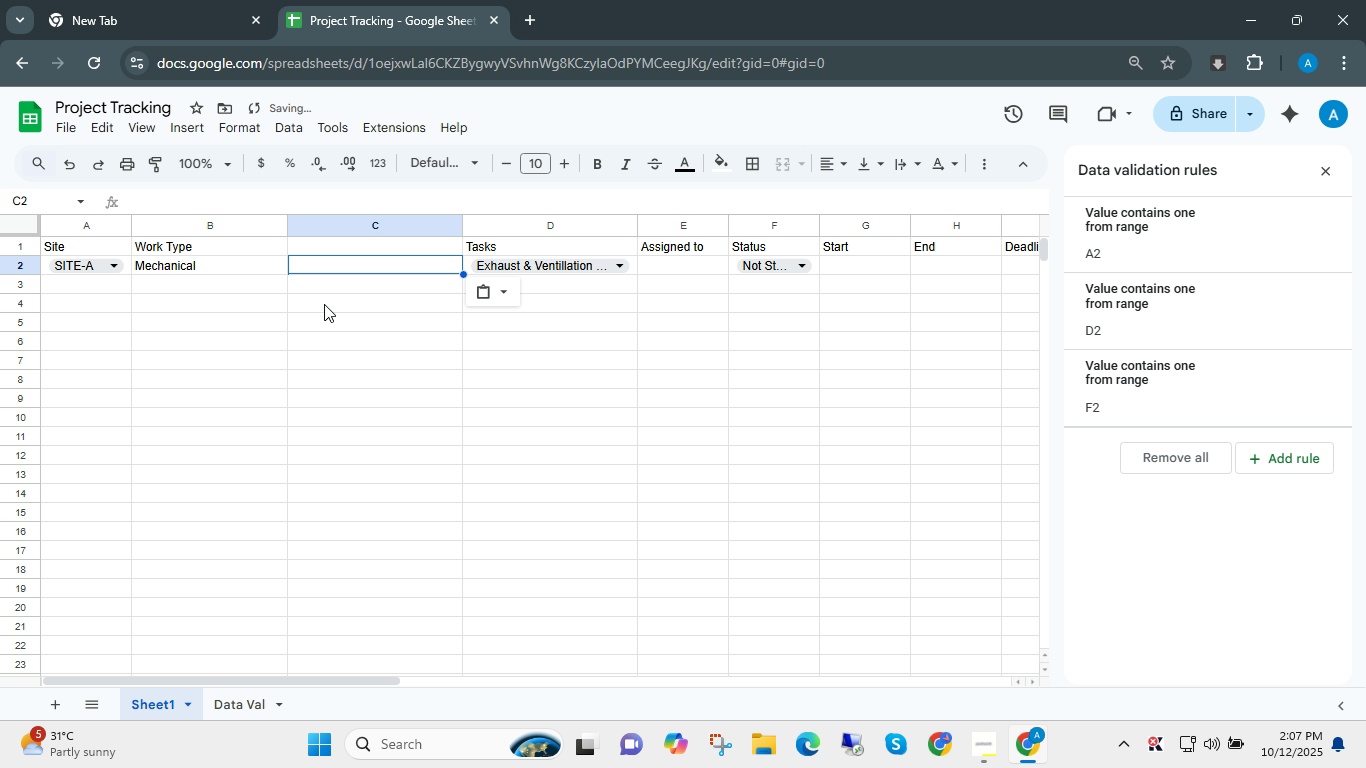 
key(Control+V)
 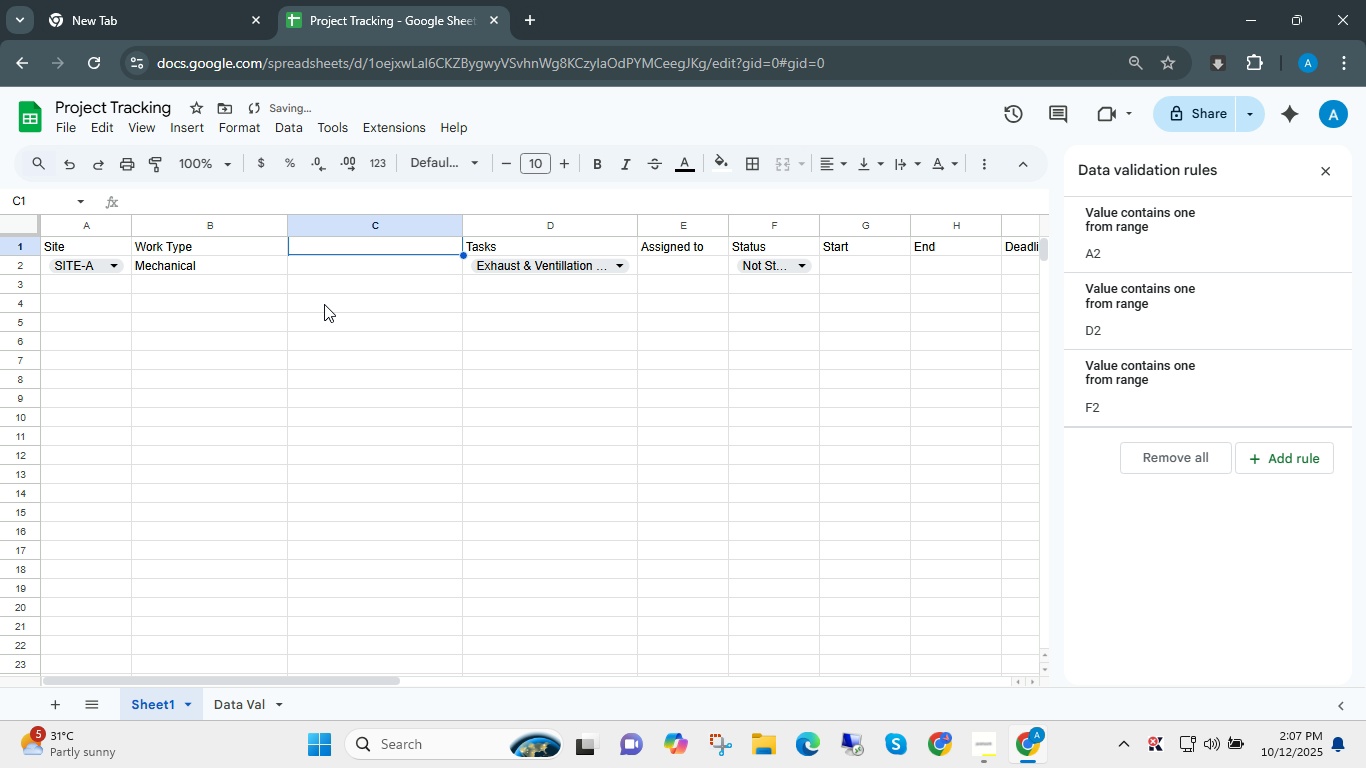 
key(ArrowUp)
 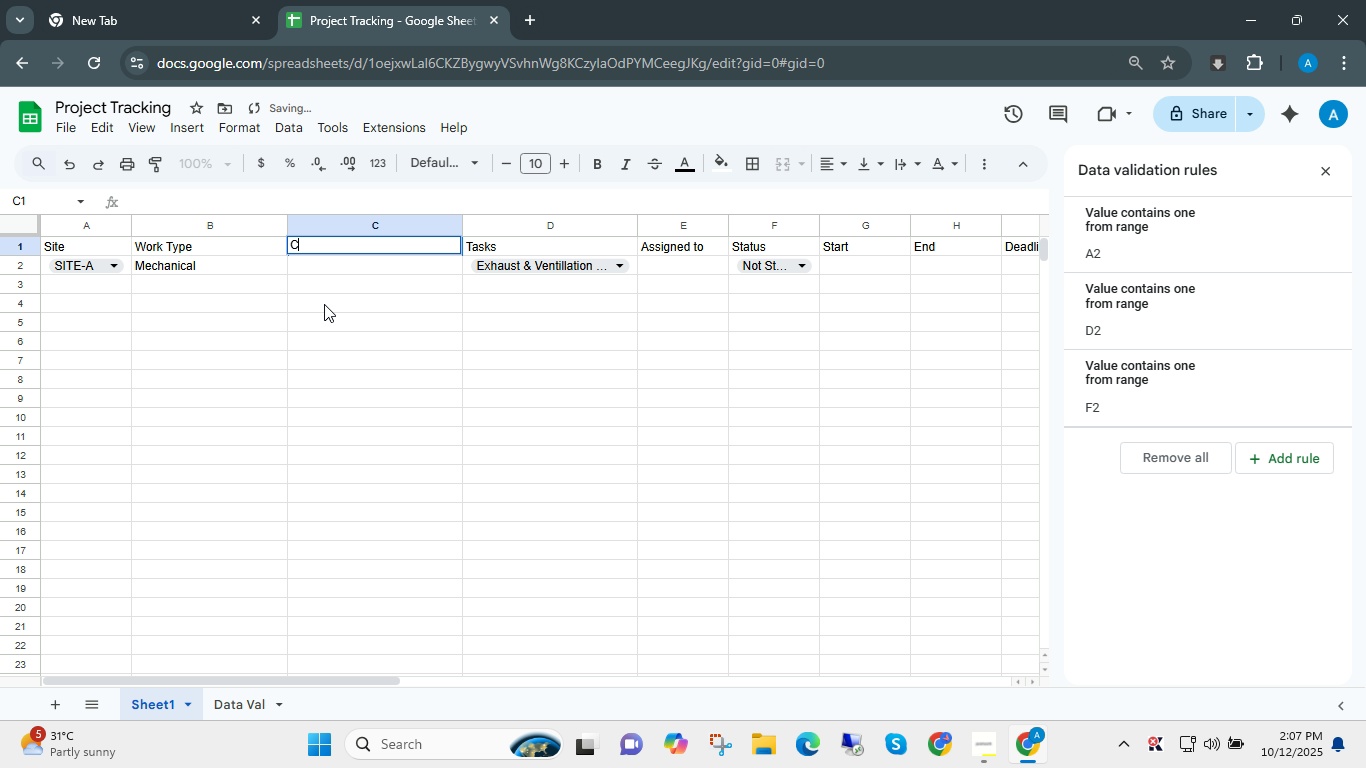 
type(Com)
key(Backspace)
key(Backspace)
key(Backspace)
type(WO)
key(Backspace)
type(ork Comp[)
key(Backspace)
type(letion)
 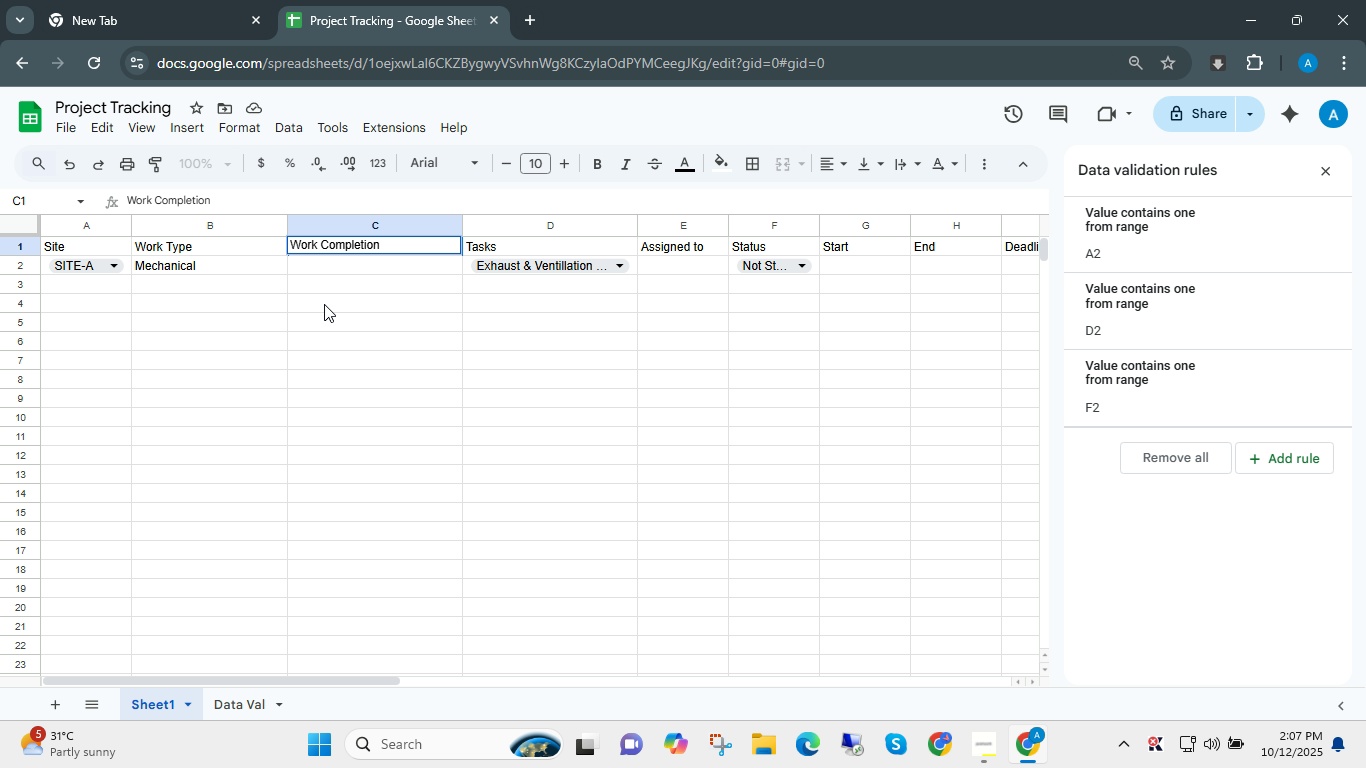 
key(Enter)
 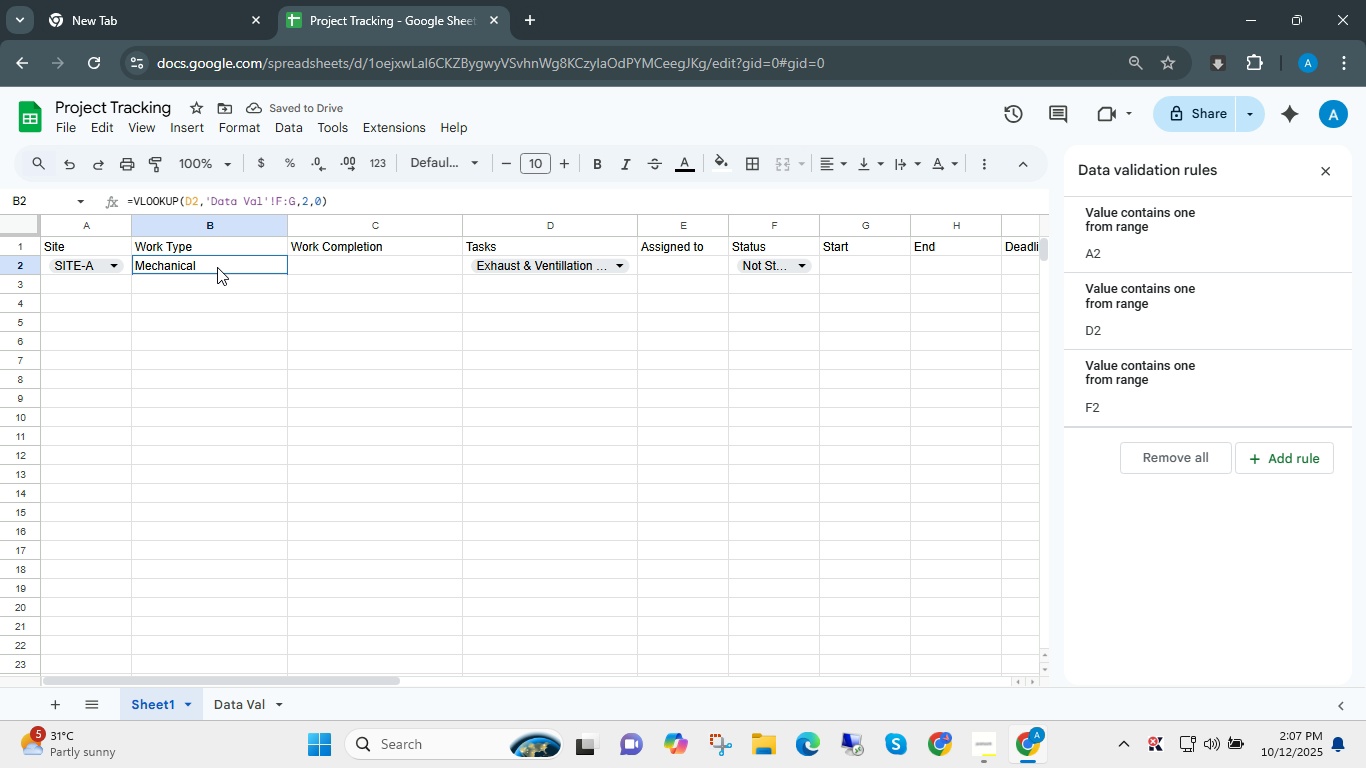 
wait(5.92)
 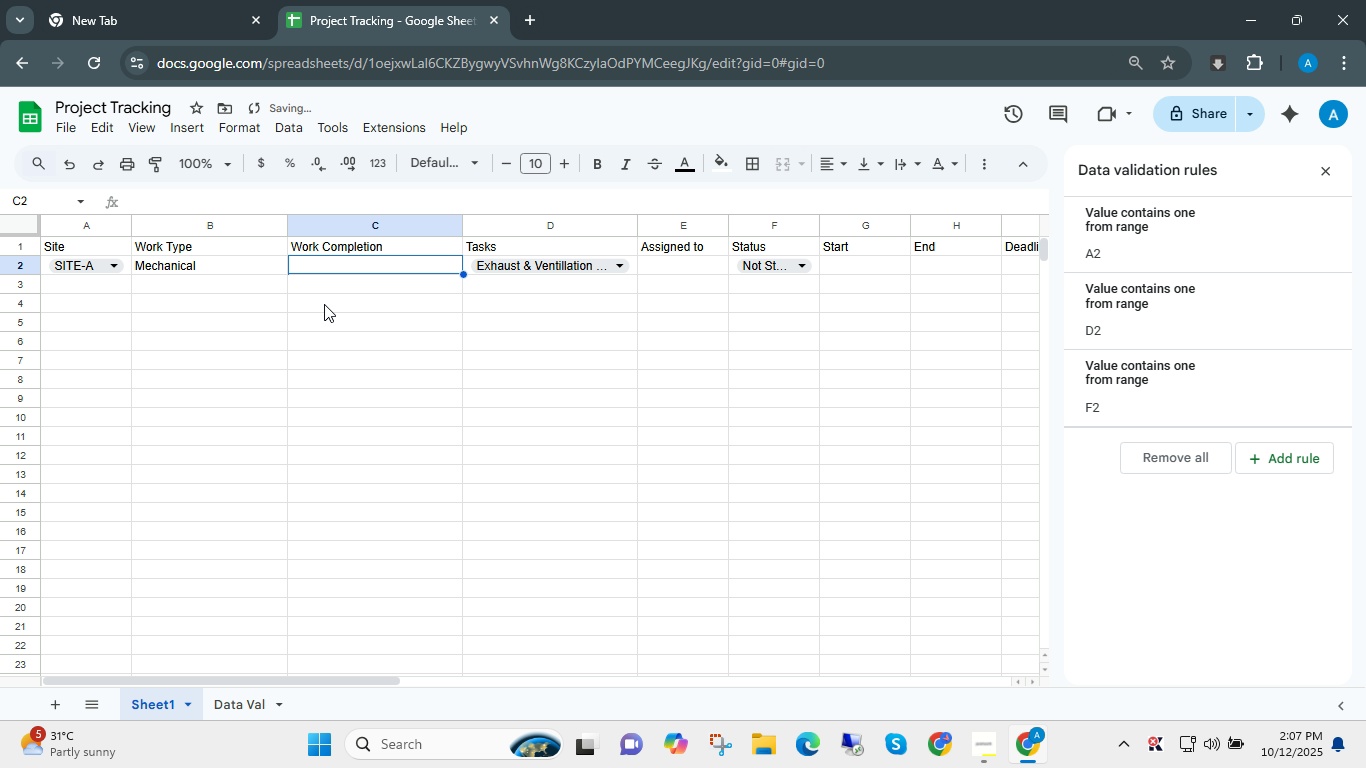 
left_click([363, 268])
 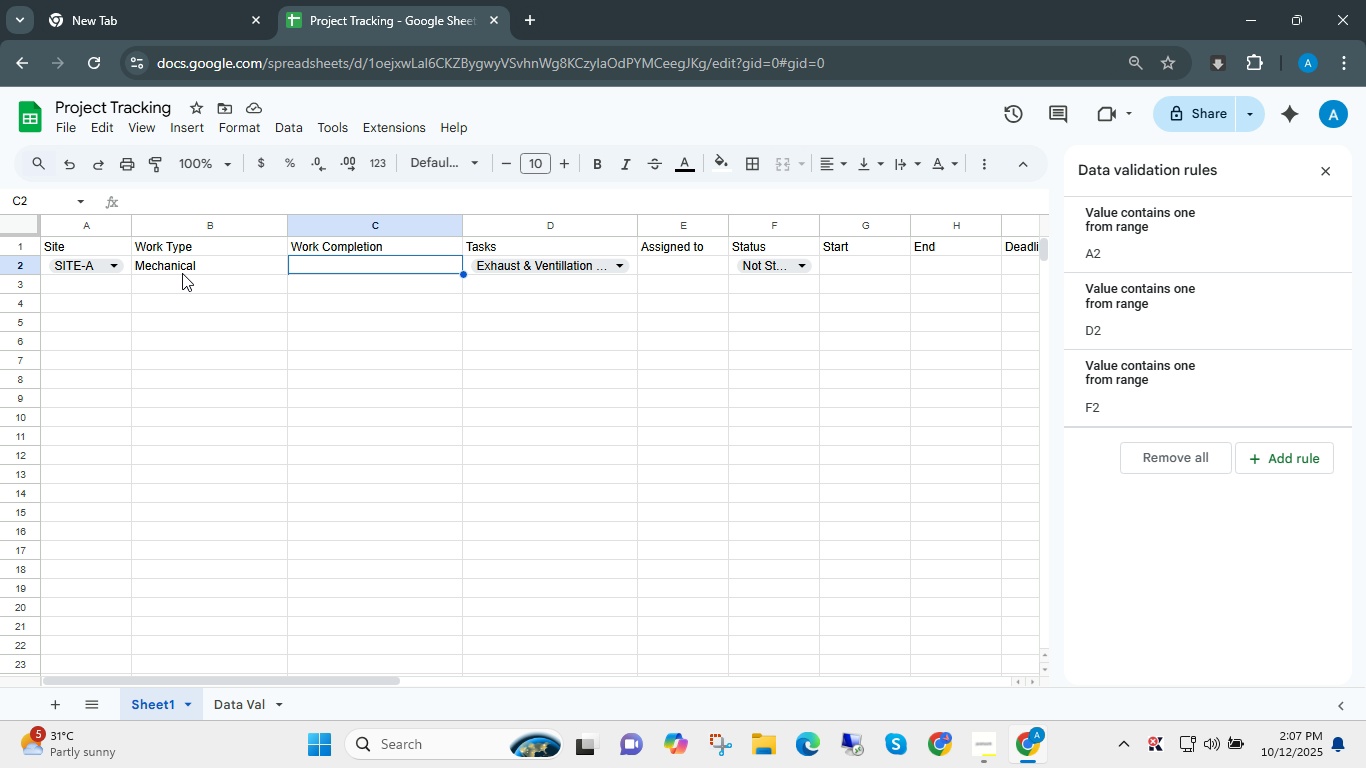 
left_click([682, 261])
 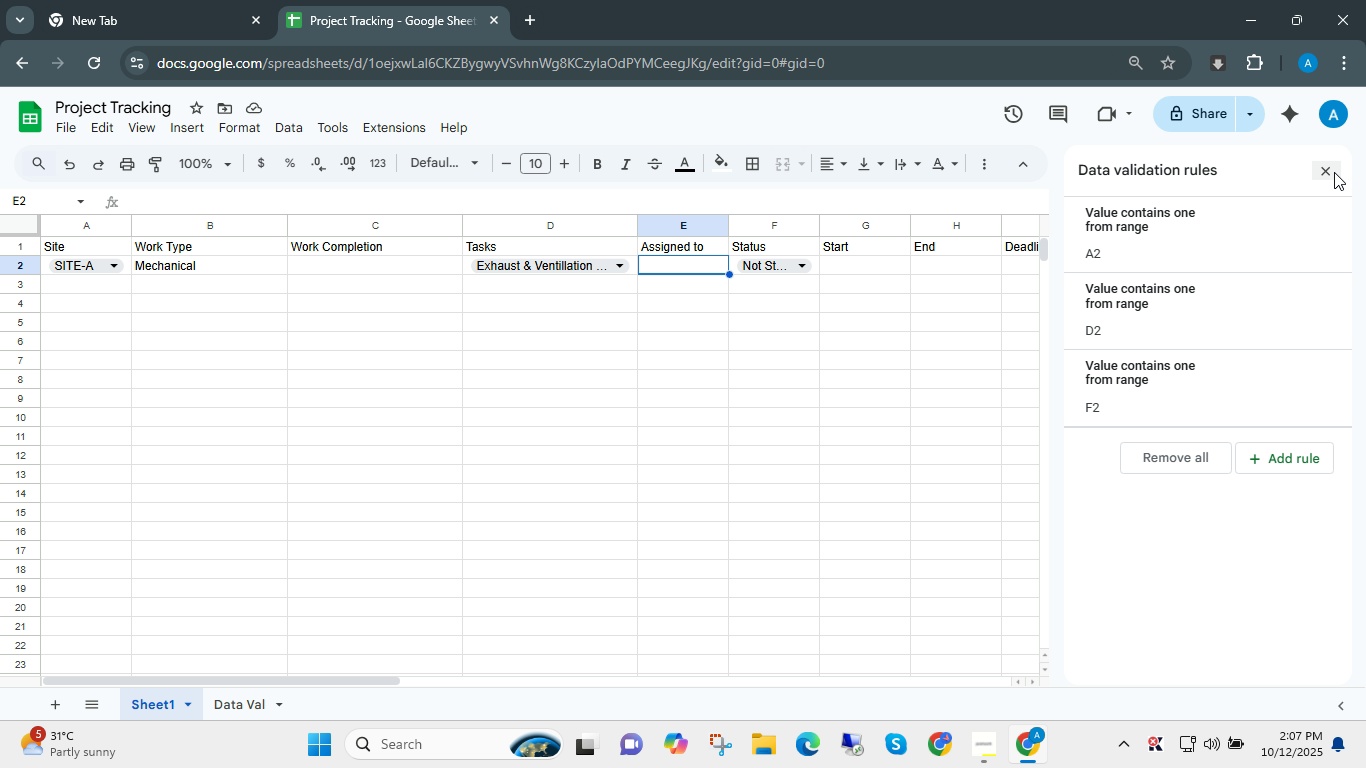 
left_click([1333, 172])
 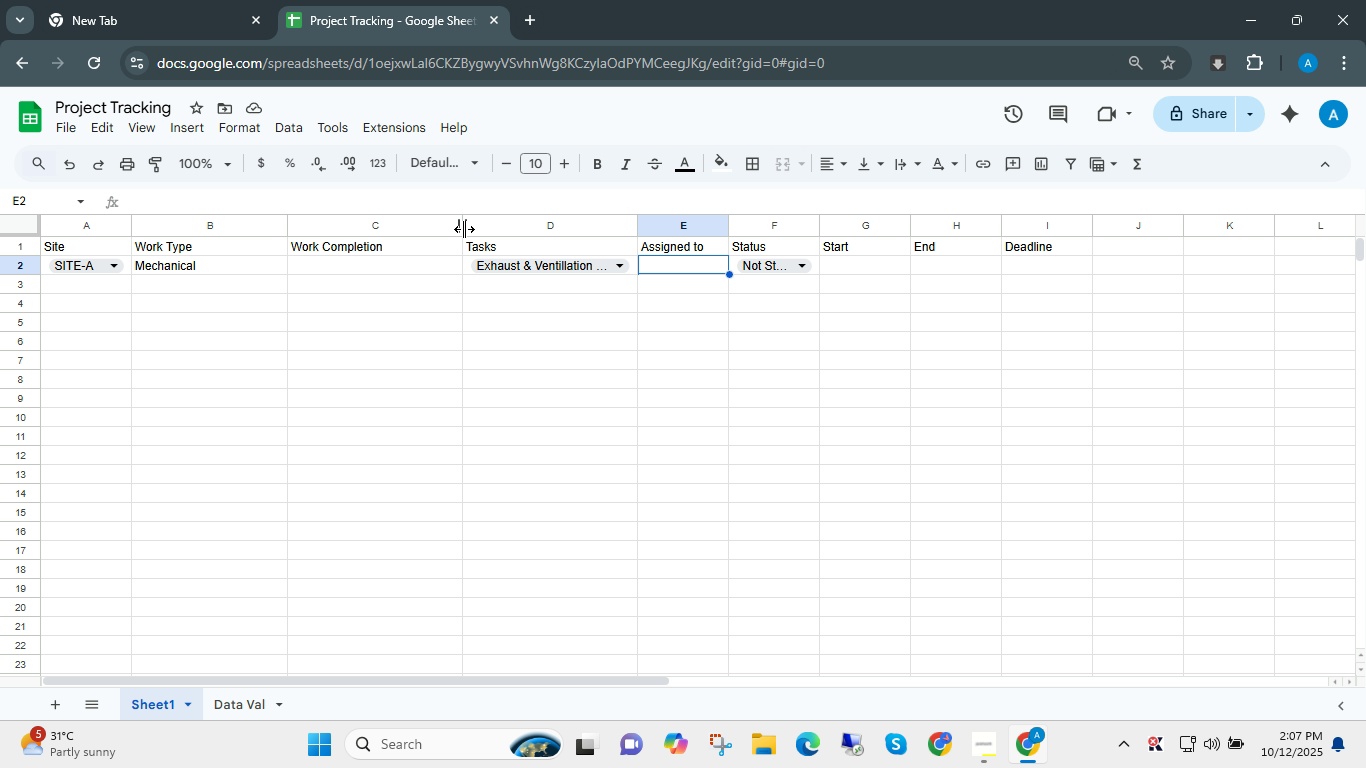 
left_click_drag(start_coordinate=[468, 228], to_coordinate=[462, 227])
 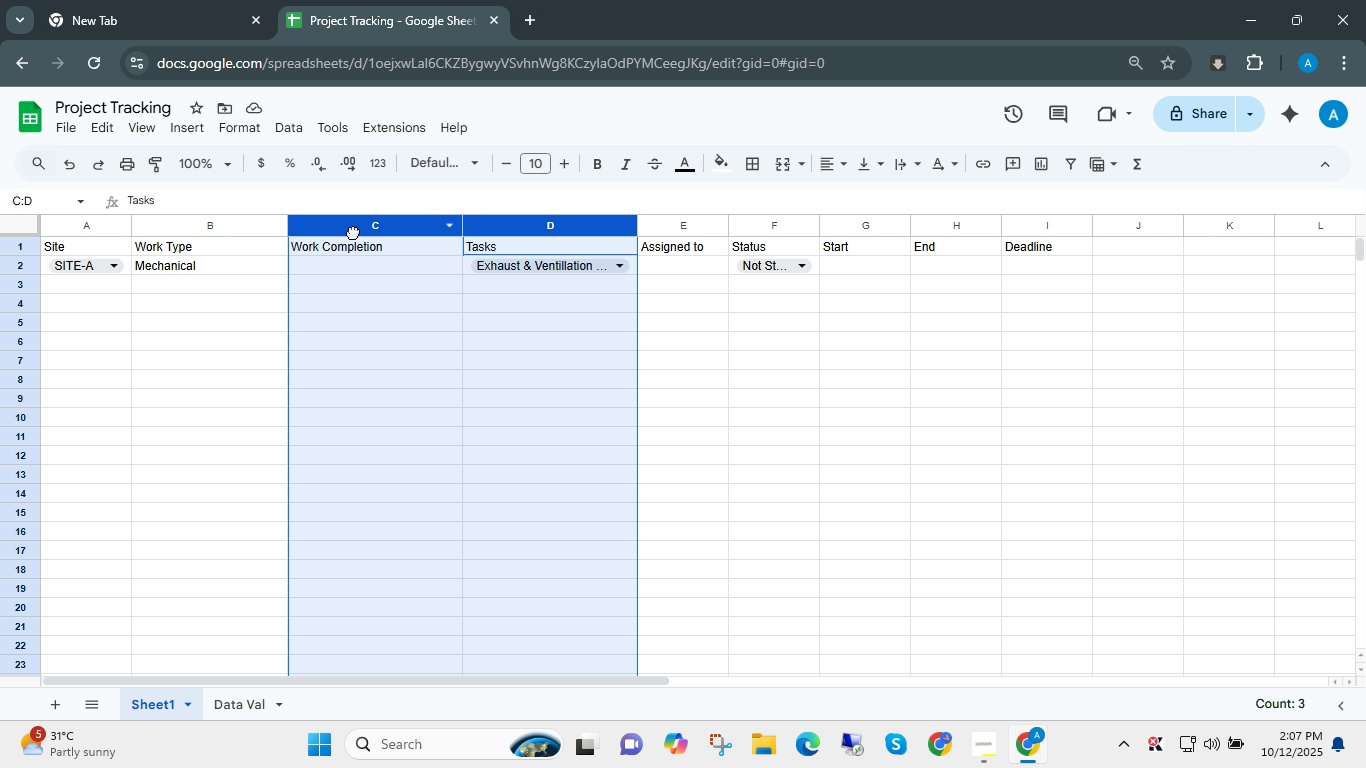 
left_click([353, 232])
 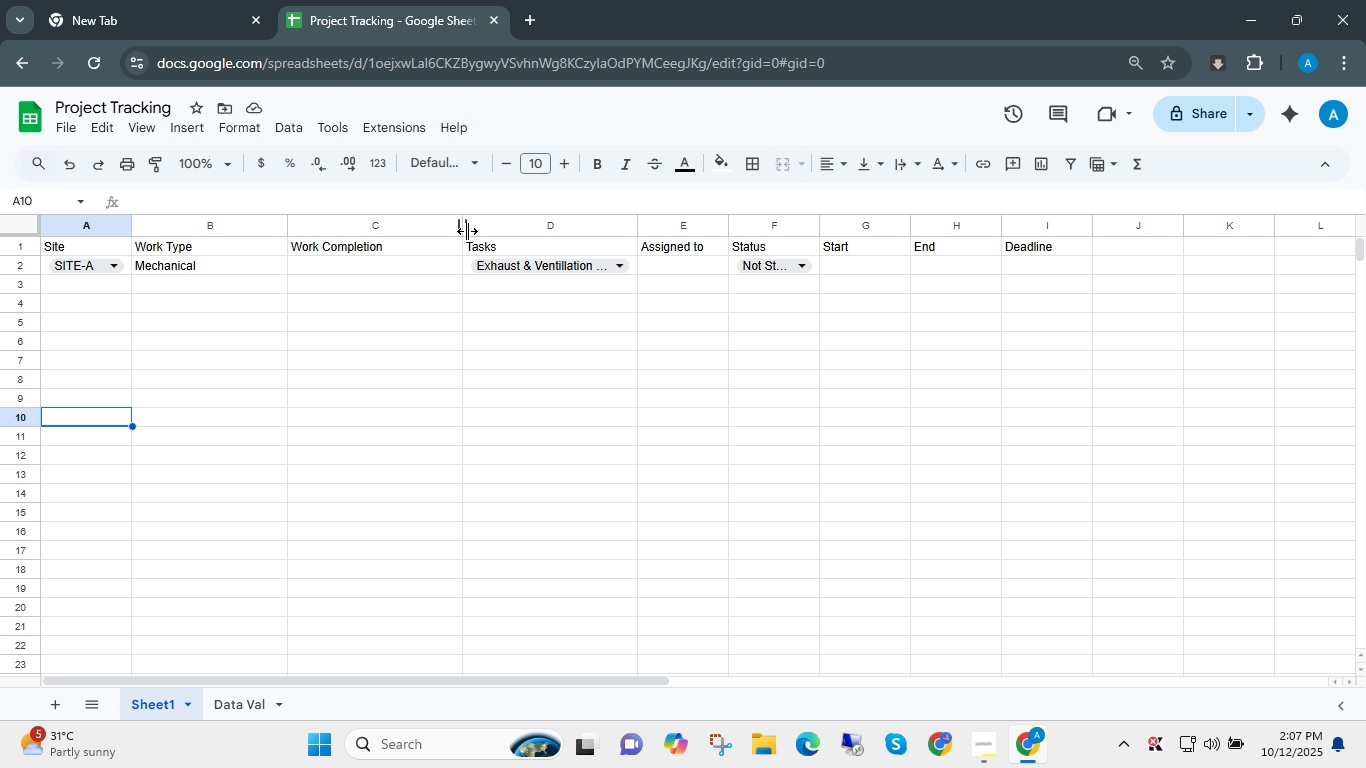 
left_click_drag(start_coordinate=[464, 227], to_coordinate=[390, 226])
 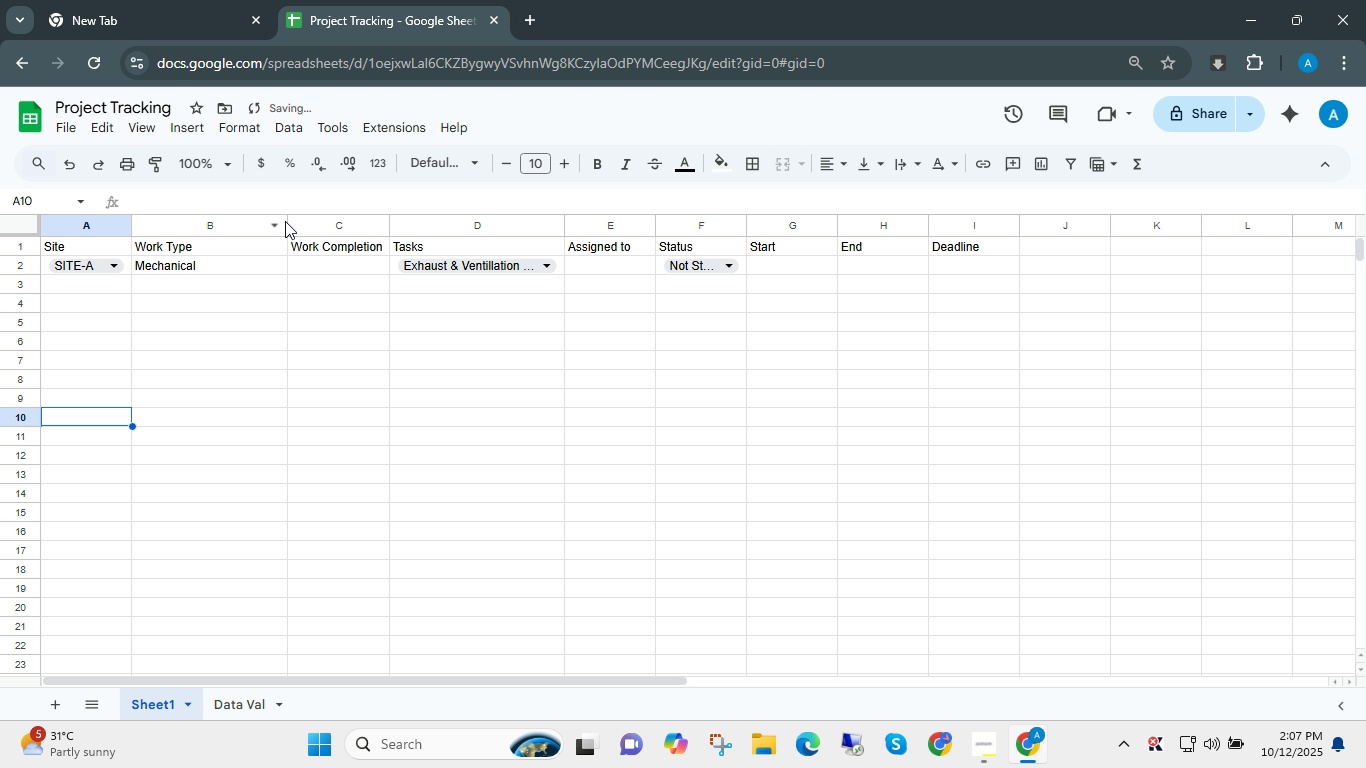 
left_click_drag(start_coordinate=[288, 222], to_coordinate=[229, 221])
 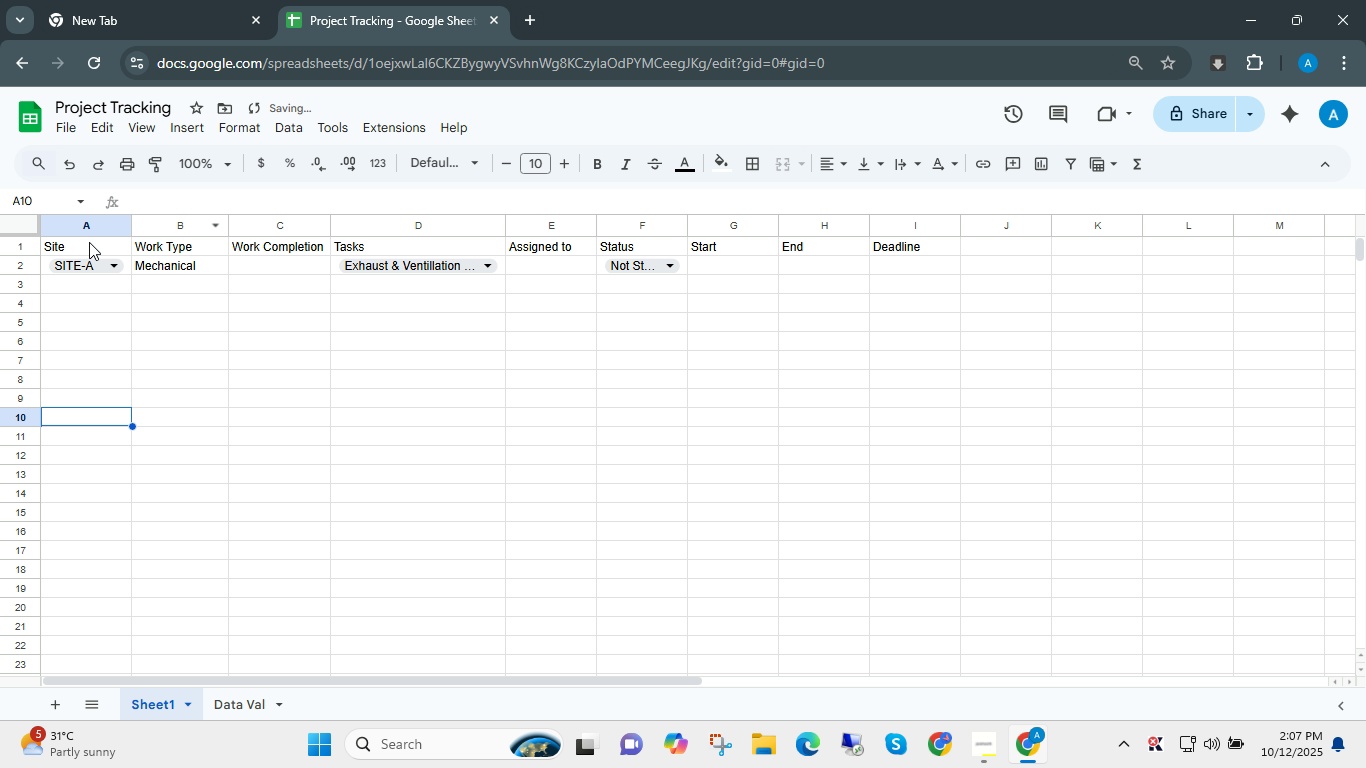 
left_click_drag(start_coordinate=[89, 242], to_coordinate=[896, 247])
 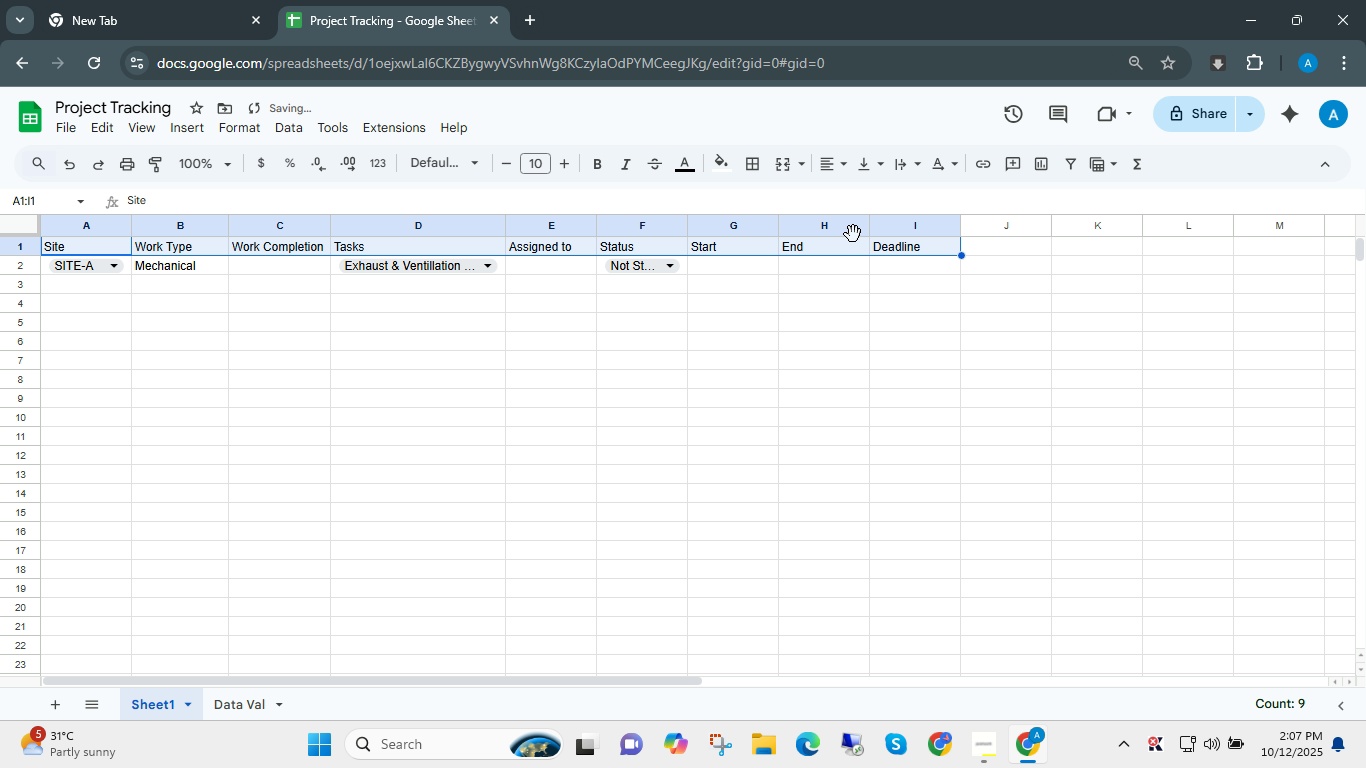 
key(Control+B)
 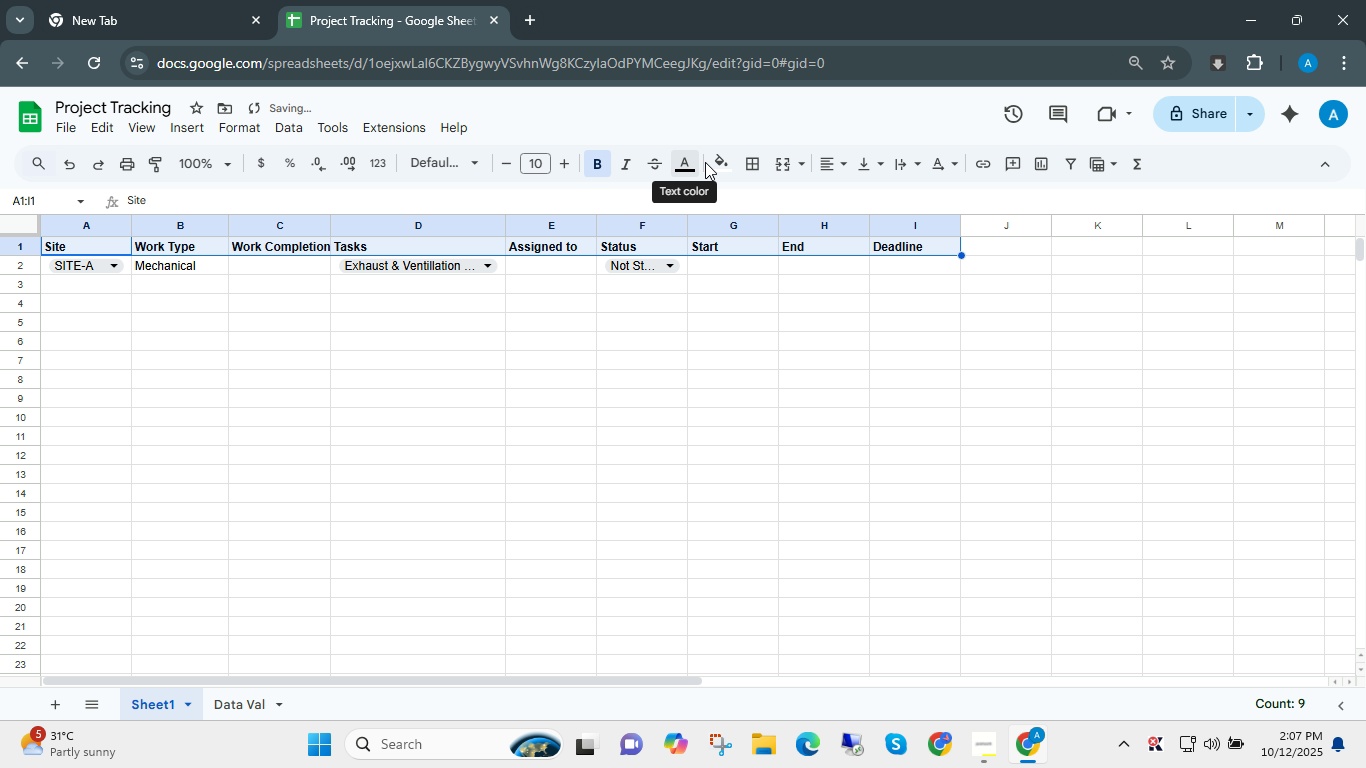 
left_click([708, 162])
 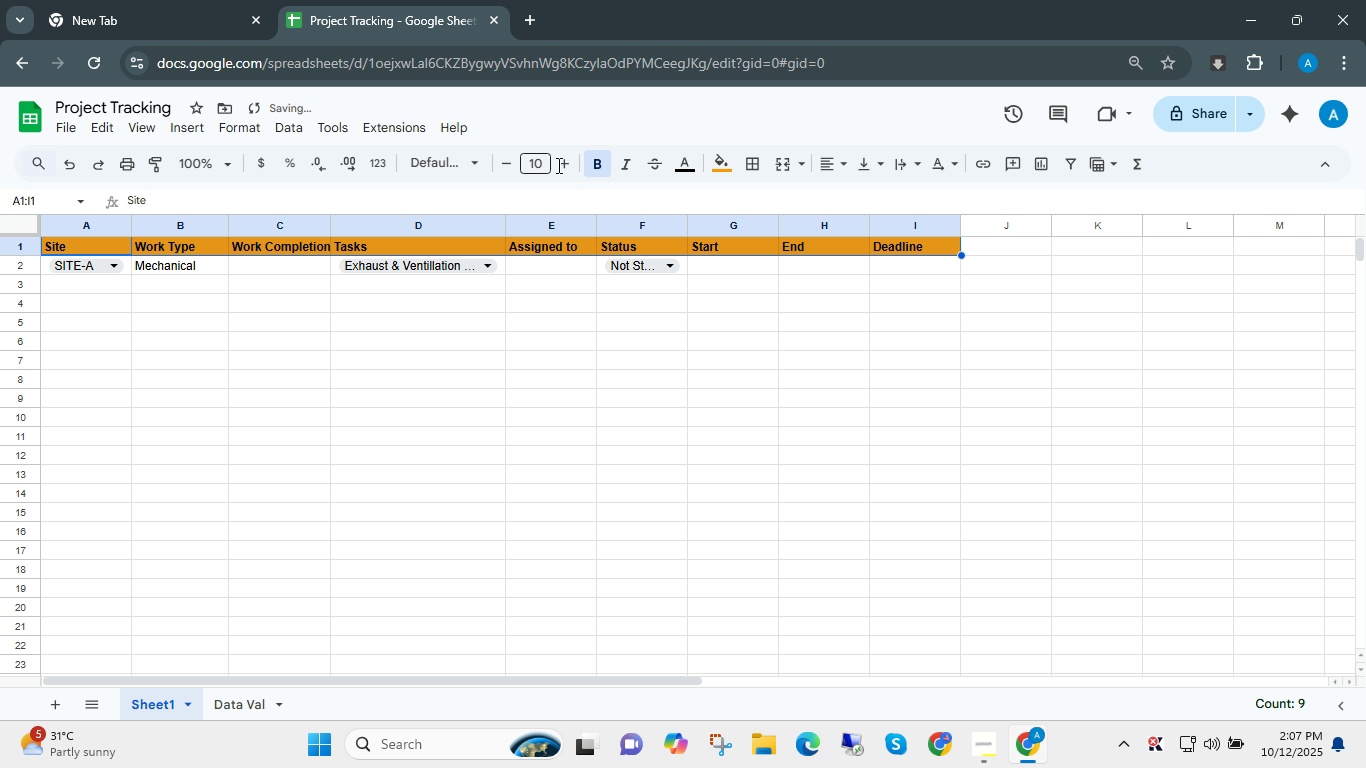 
left_click([838, 160])
 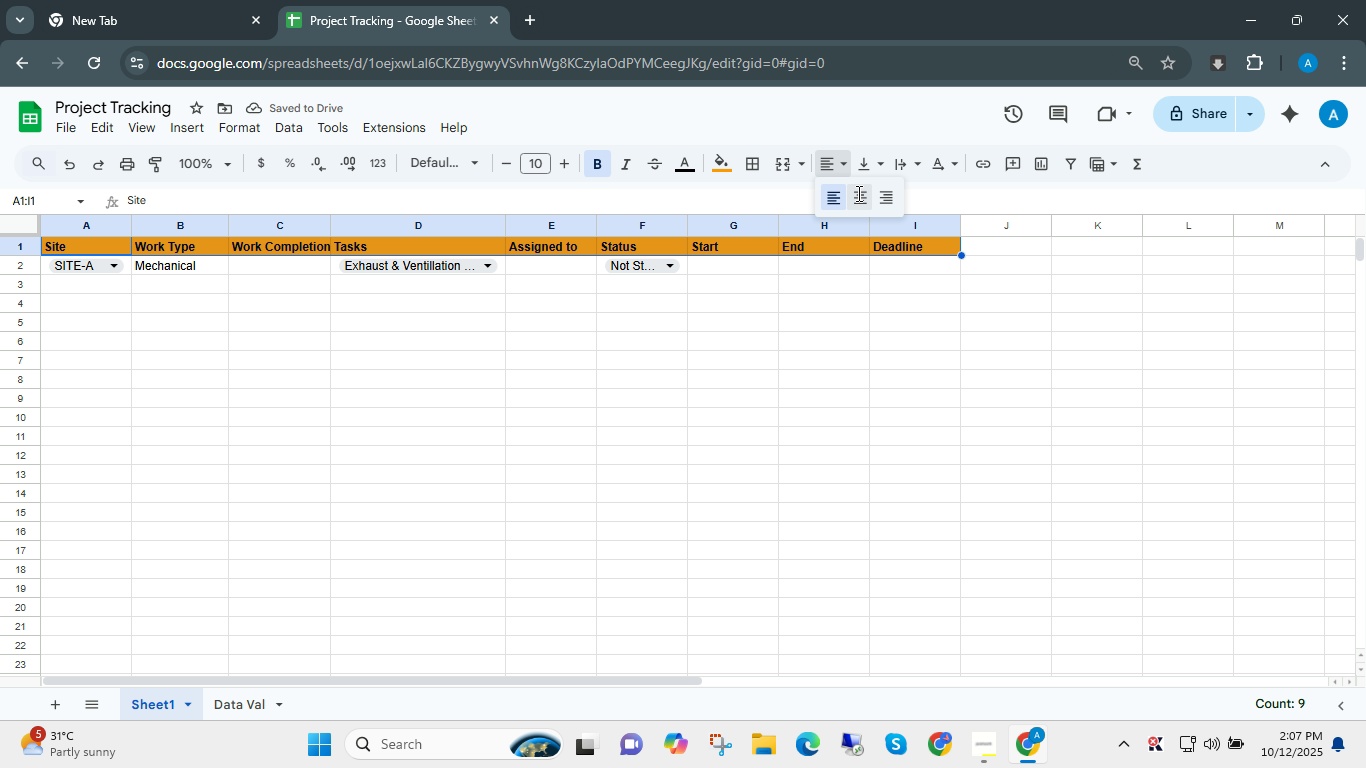 
left_click([857, 193])
 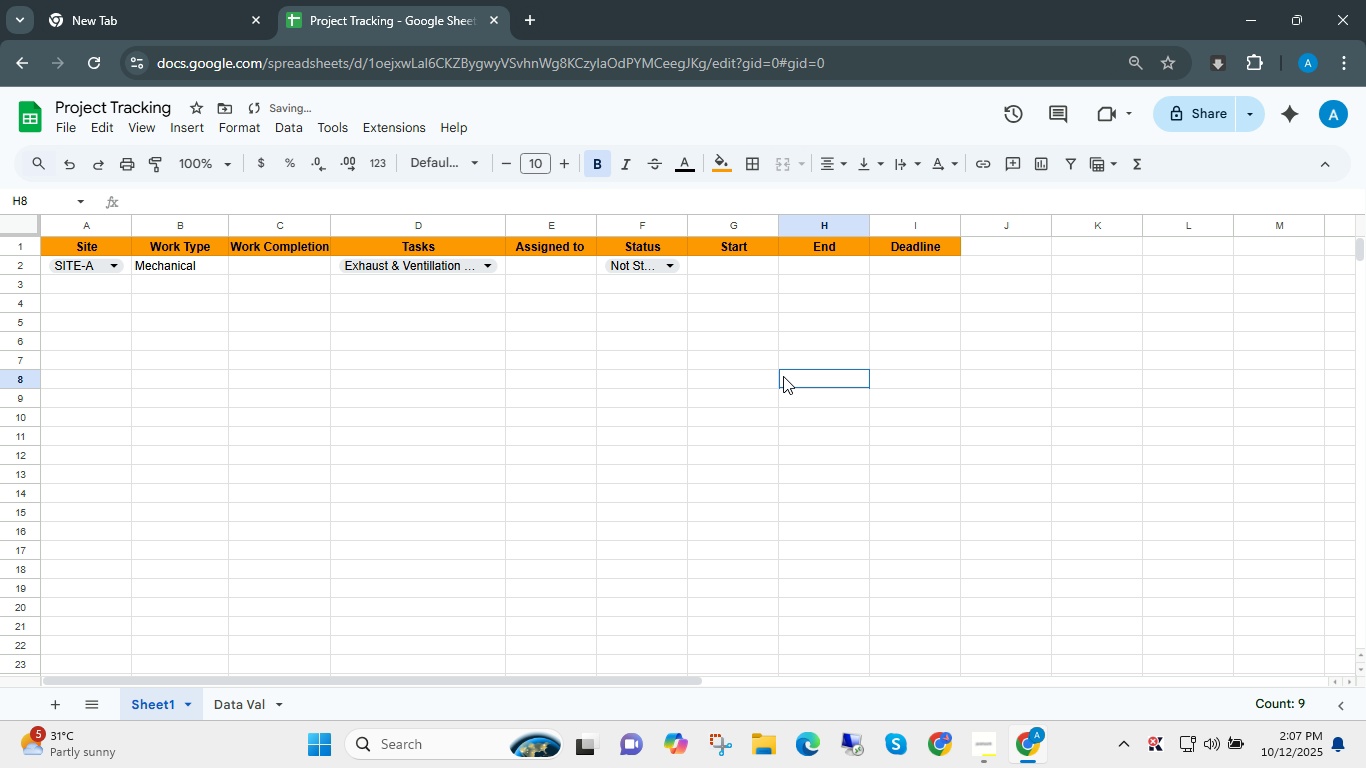 
left_click([783, 376])
 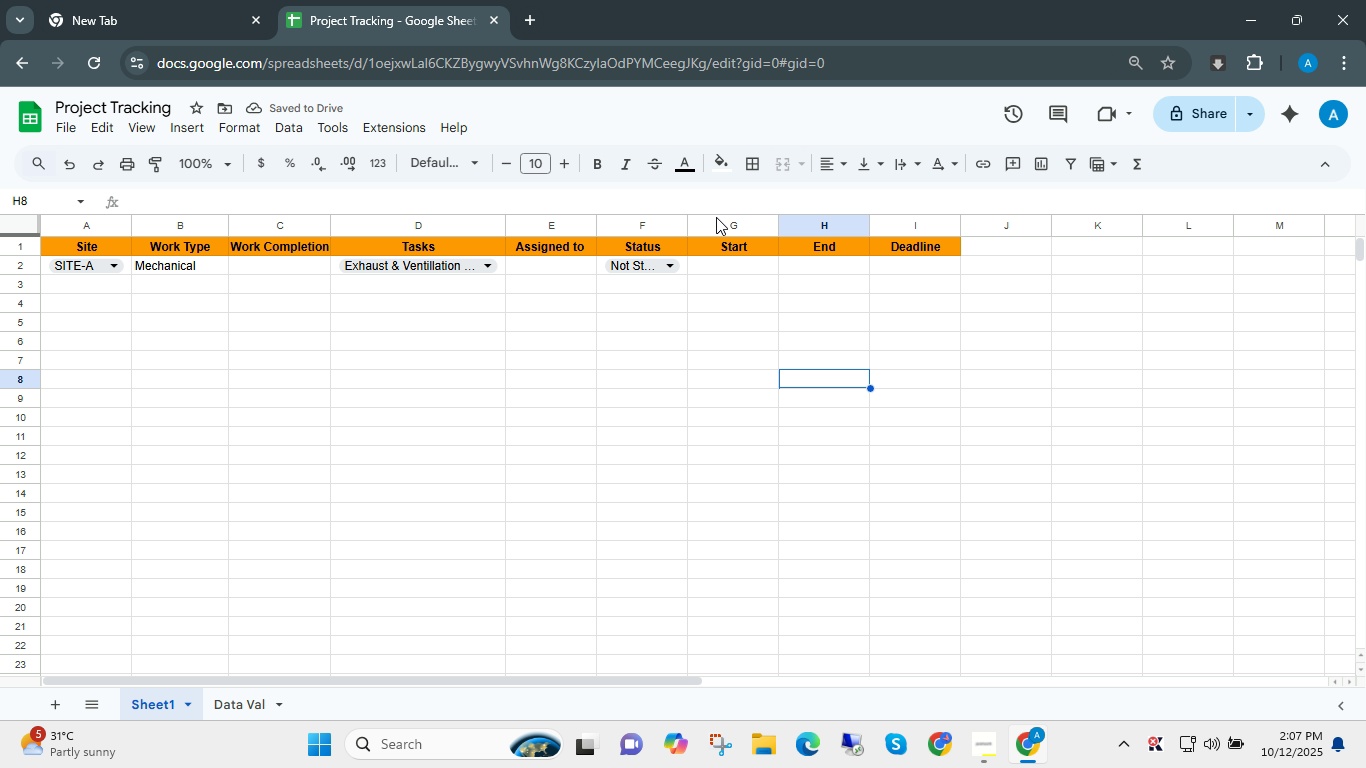 
left_click_drag(start_coordinate=[689, 224], to_coordinate=[727, 224])
 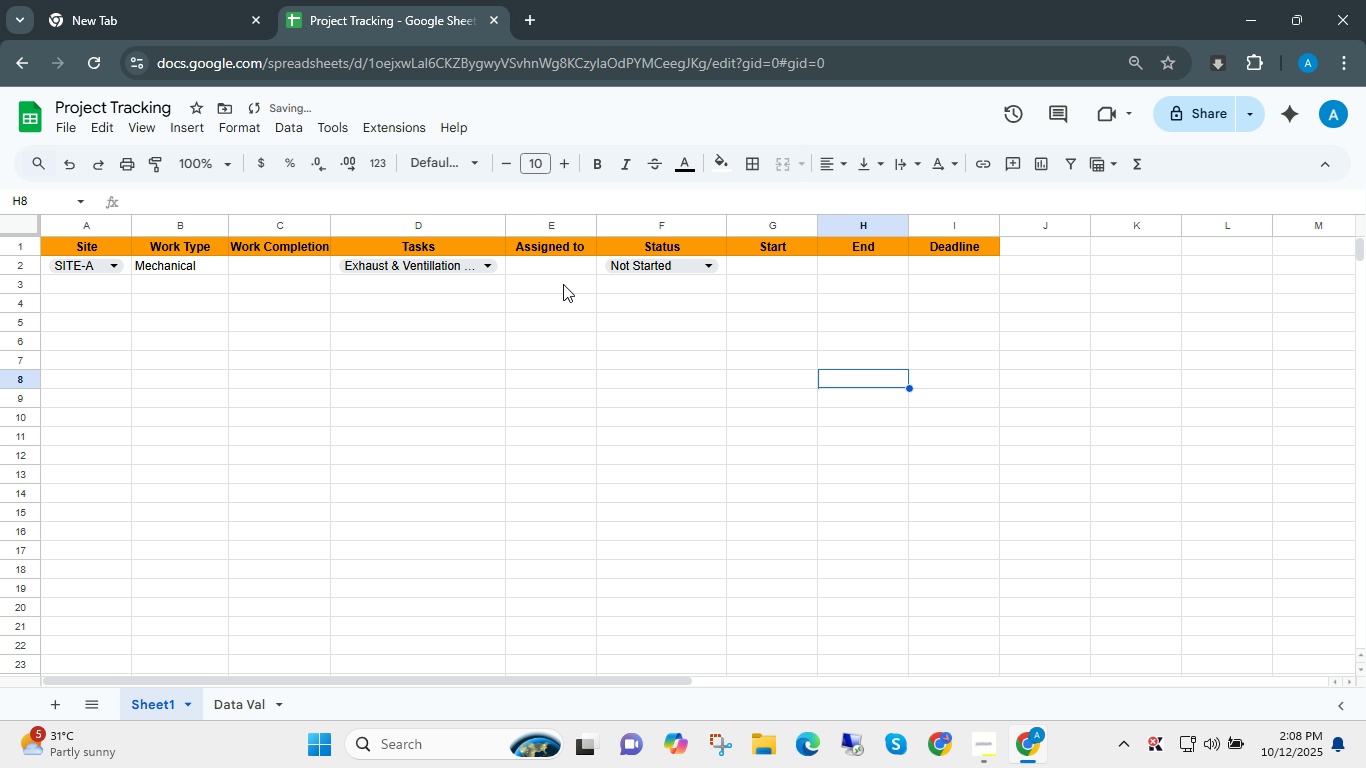 
left_click([553, 276])
 